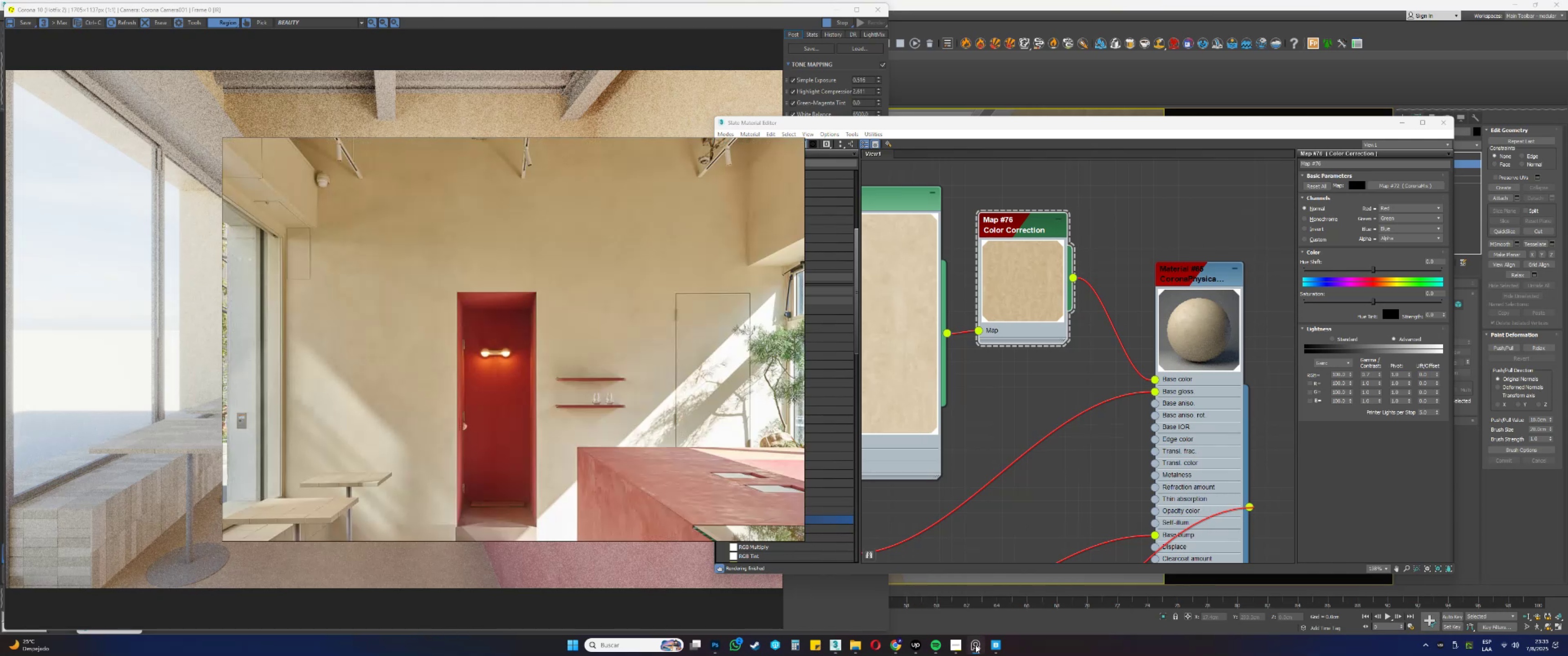 
left_click([975, 645])
 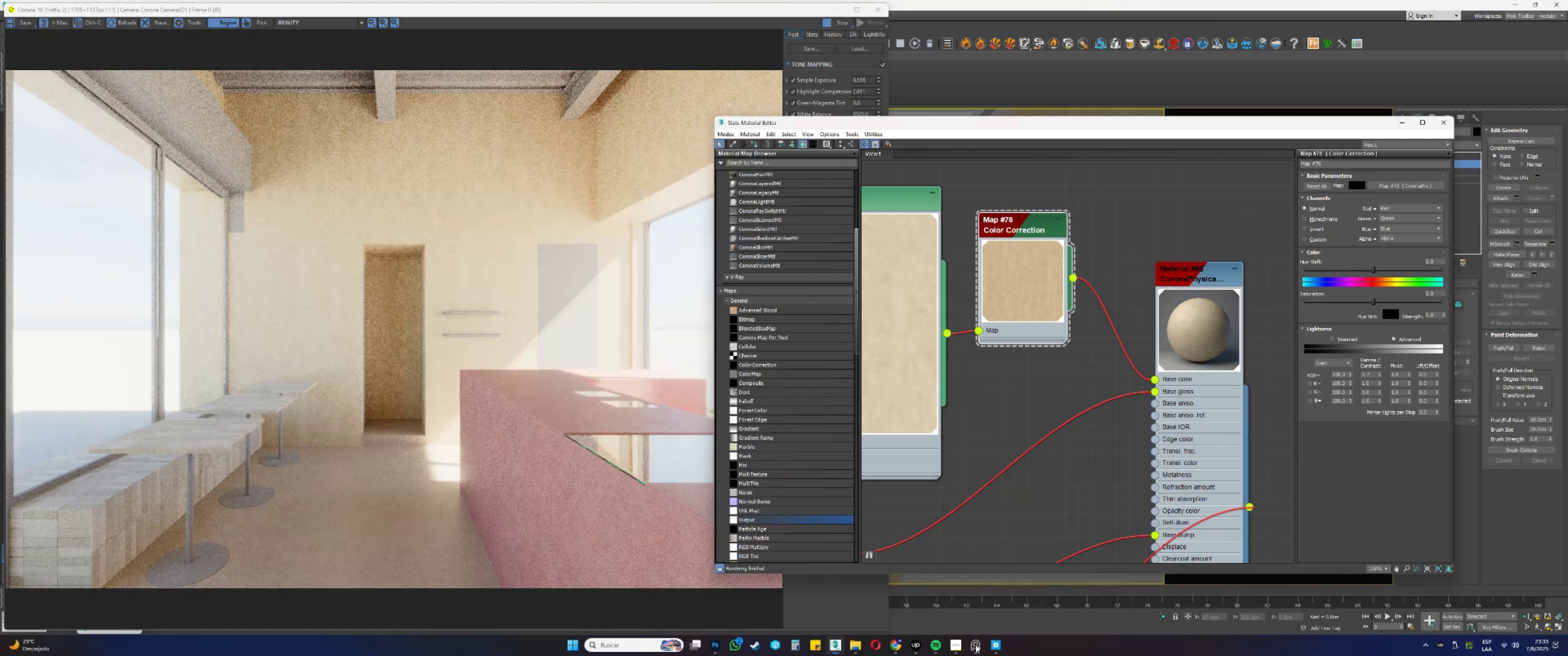 
left_click([975, 645])
 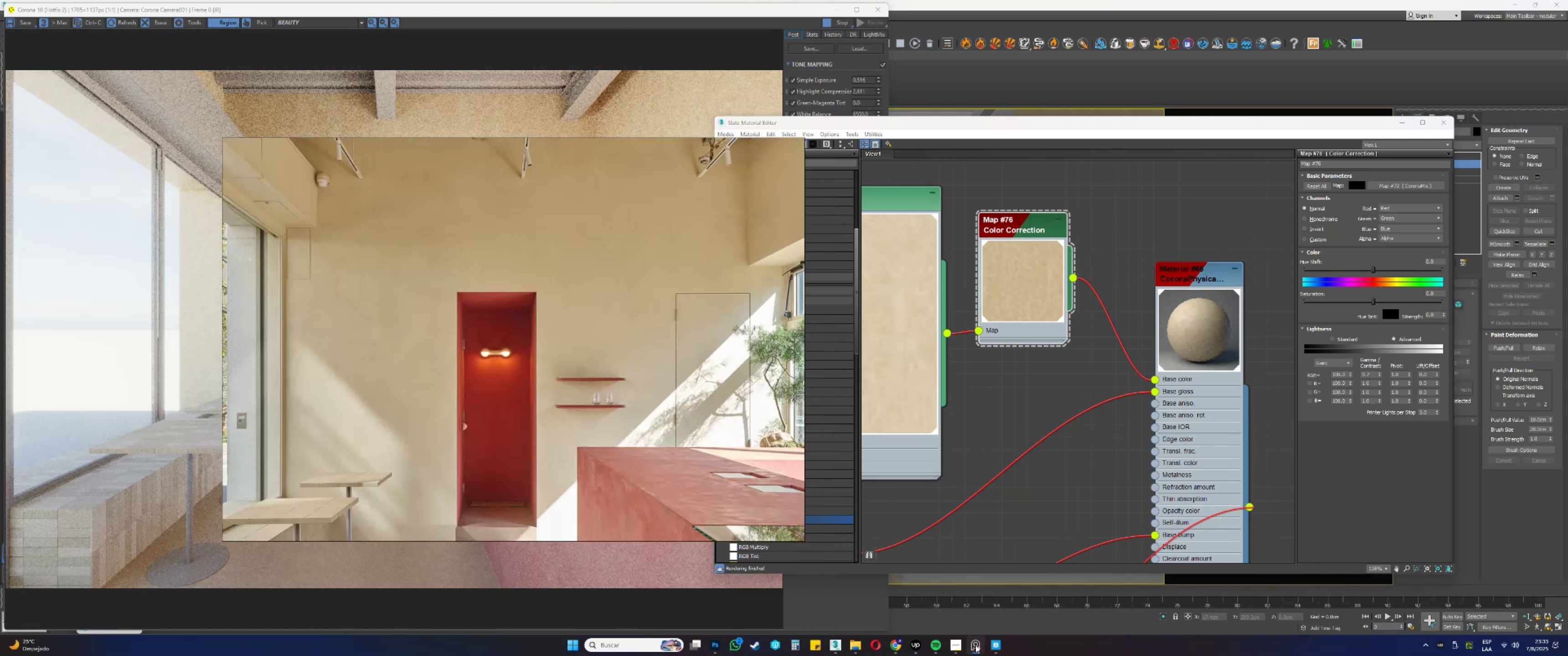 
left_click([975, 645])
 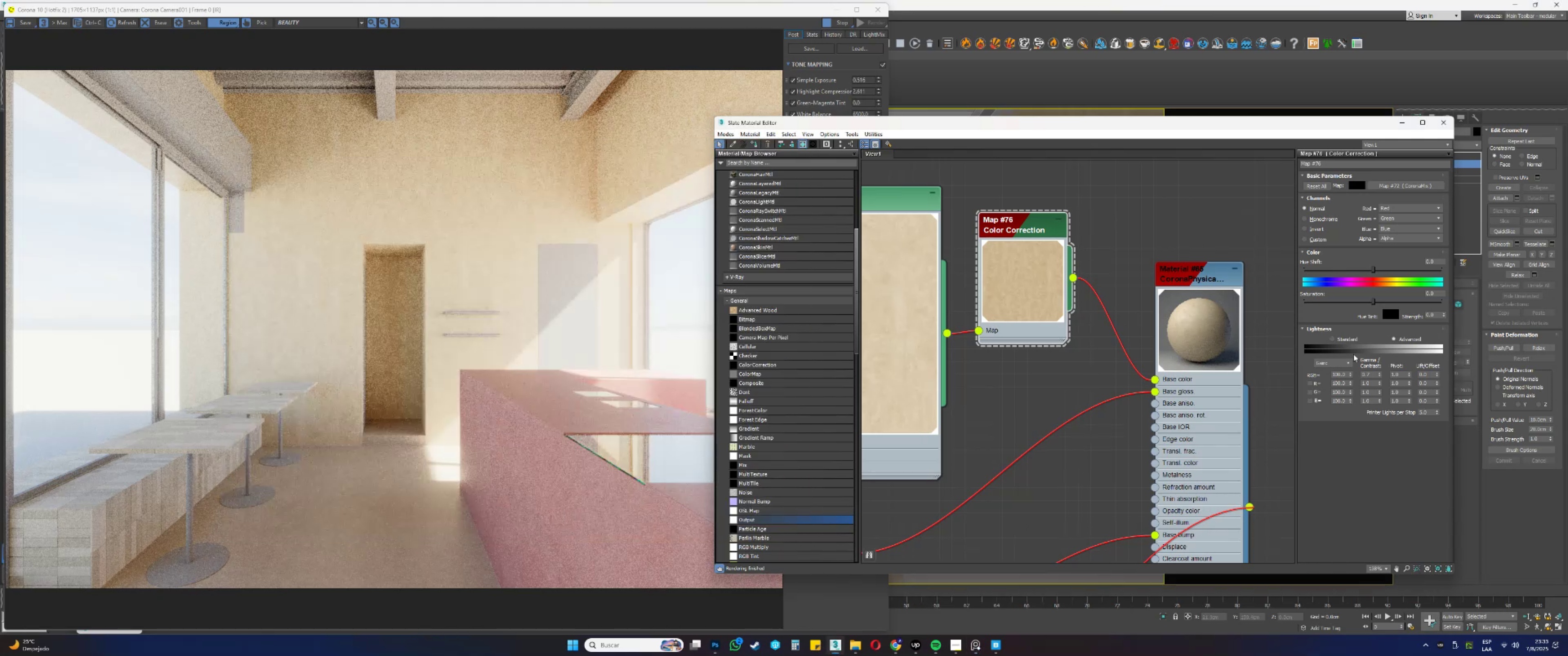 
double_click([1374, 377])
 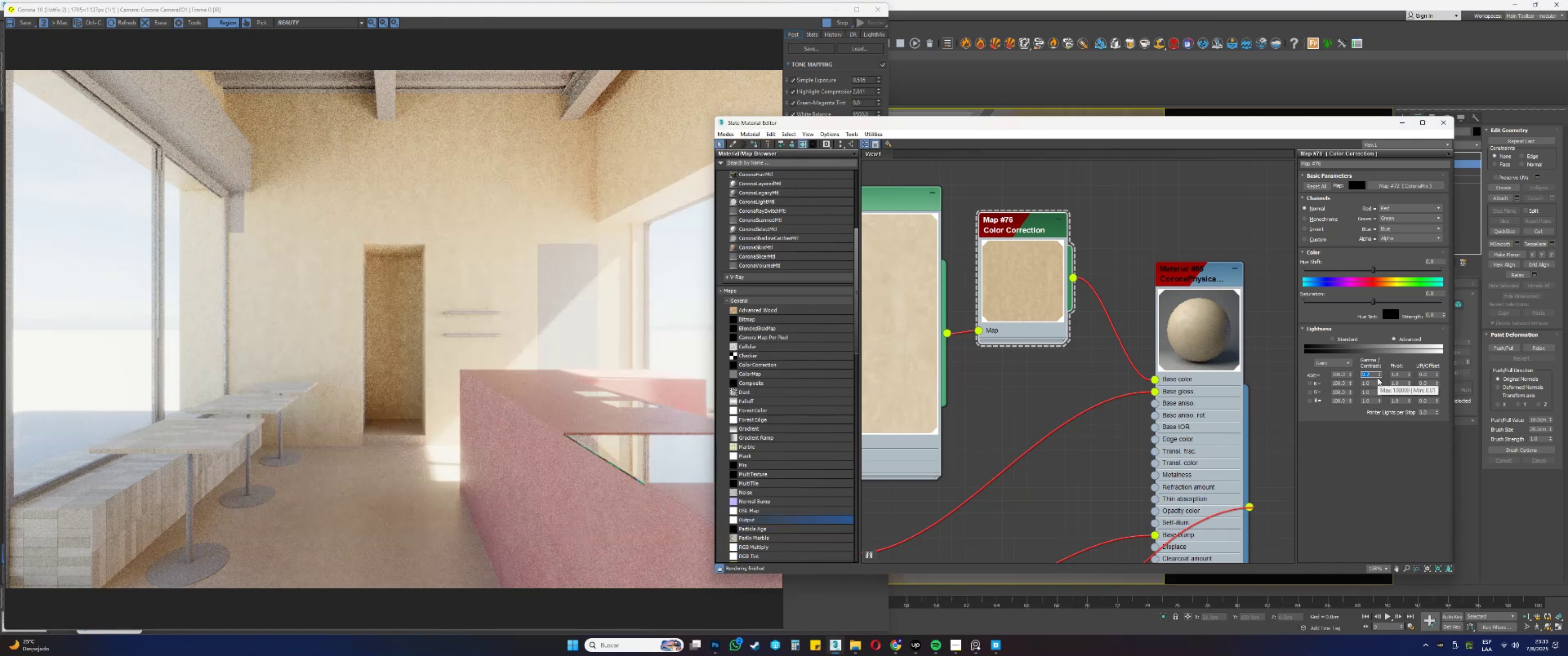 
key(NumpadDecimal)
 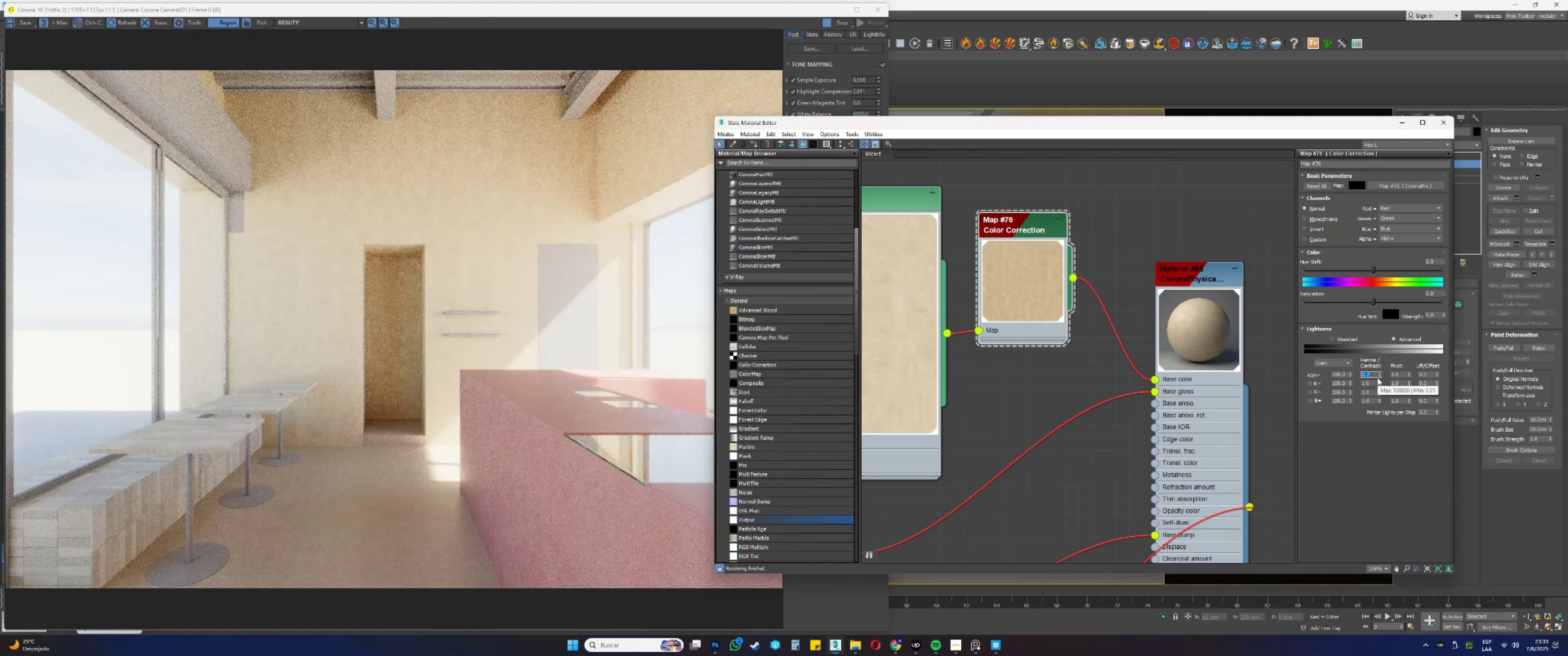 
key(Numpad6)
 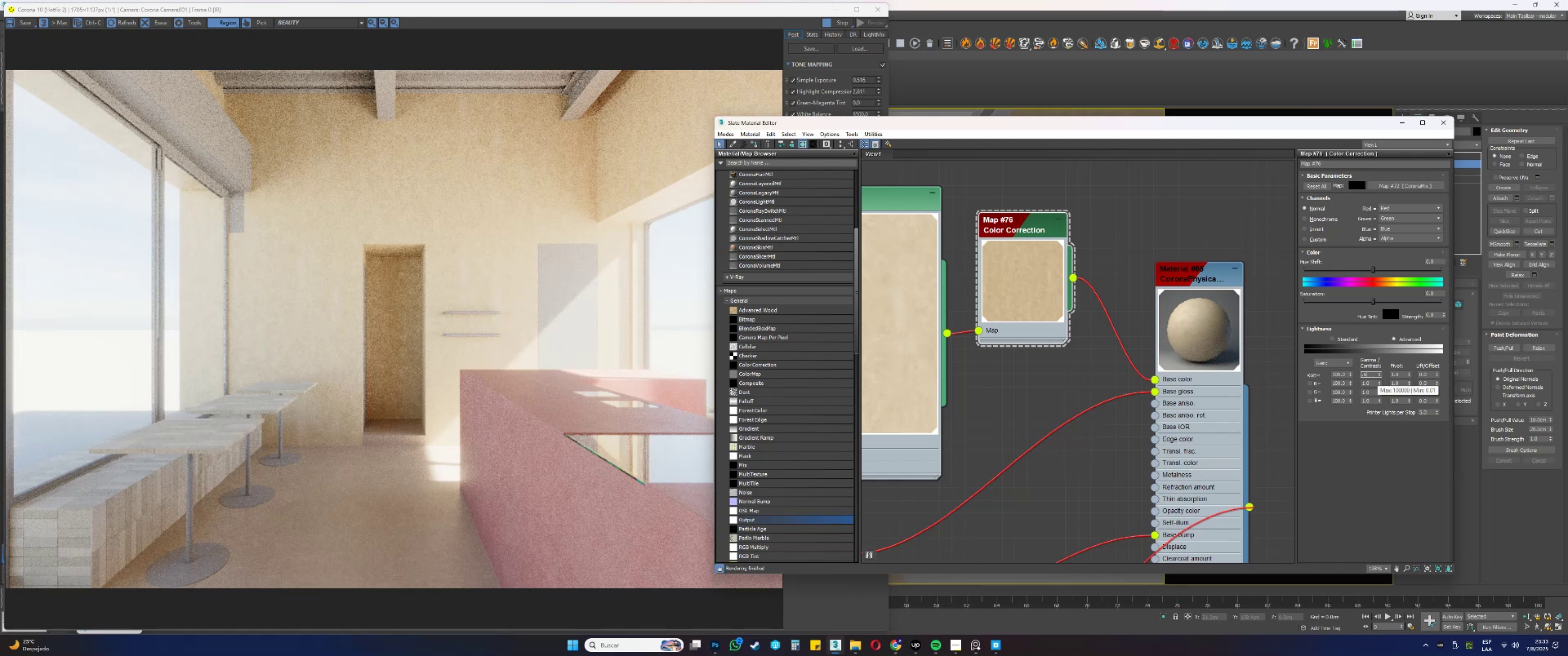 
hold_key(key=NumpadEnter, duration=0.75)
 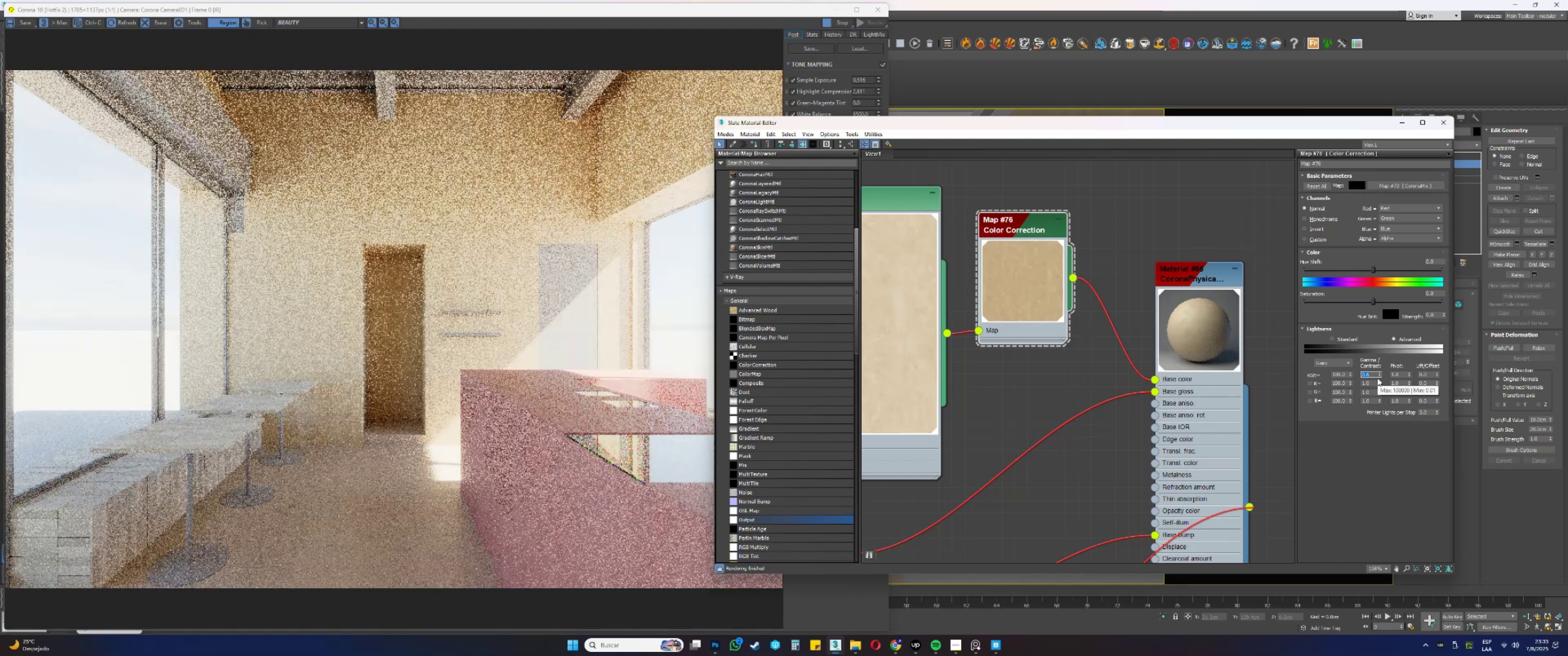 
wait(13.49)
 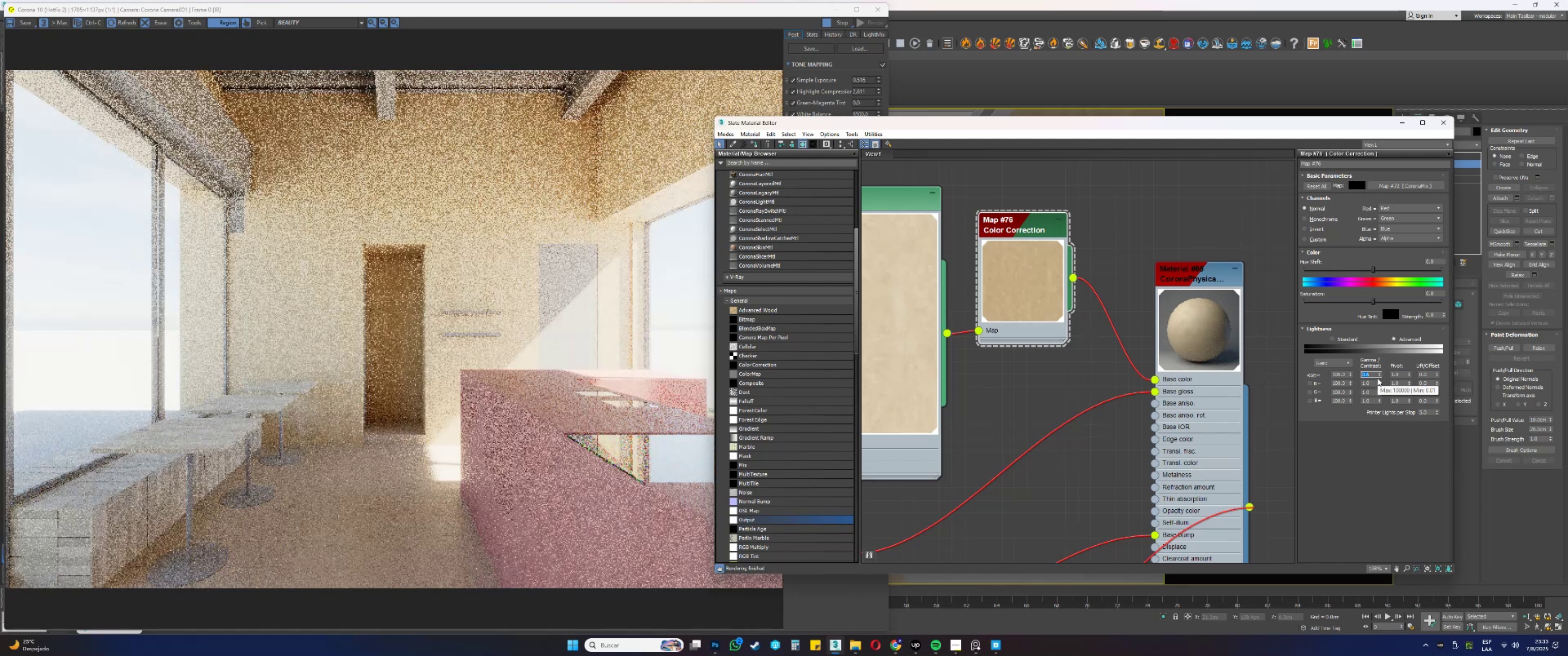 
left_click([978, 646])
 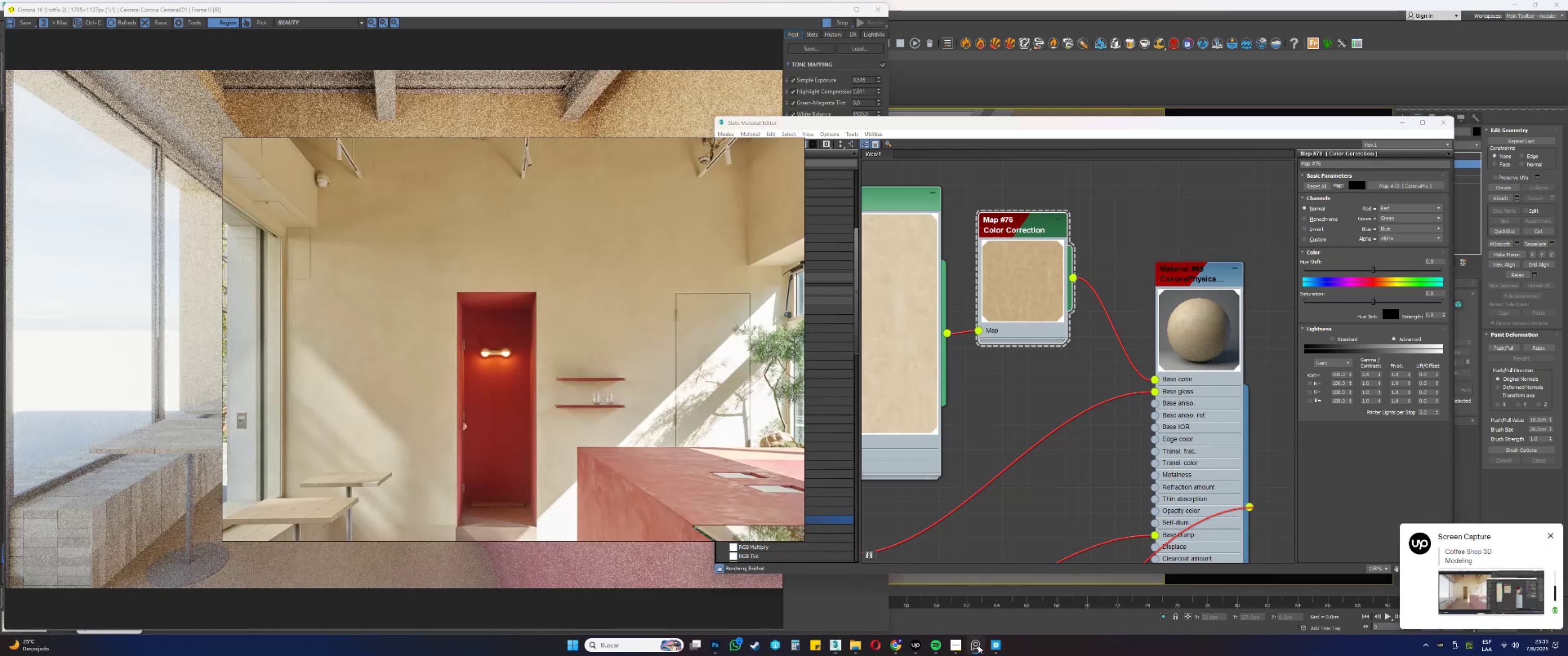 
right_click([978, 646])
 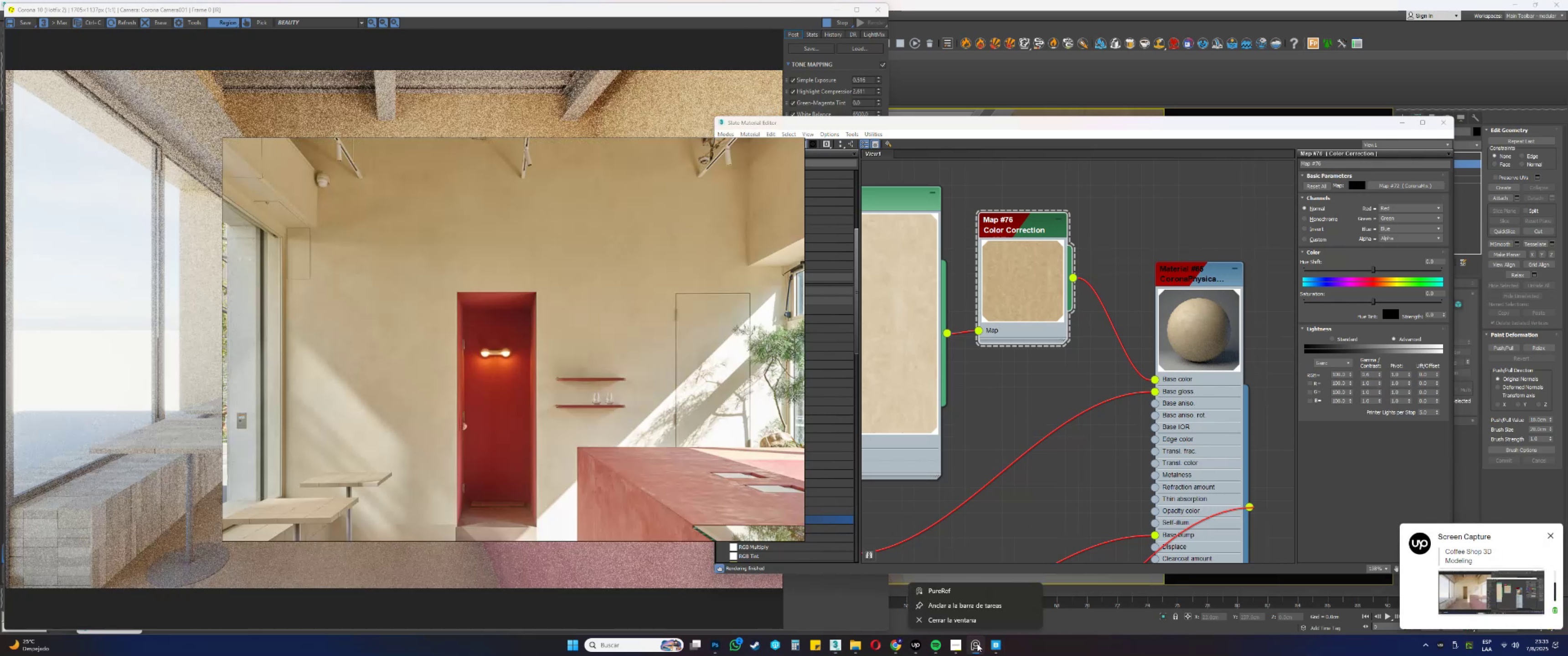 
left_click([977, 643])
 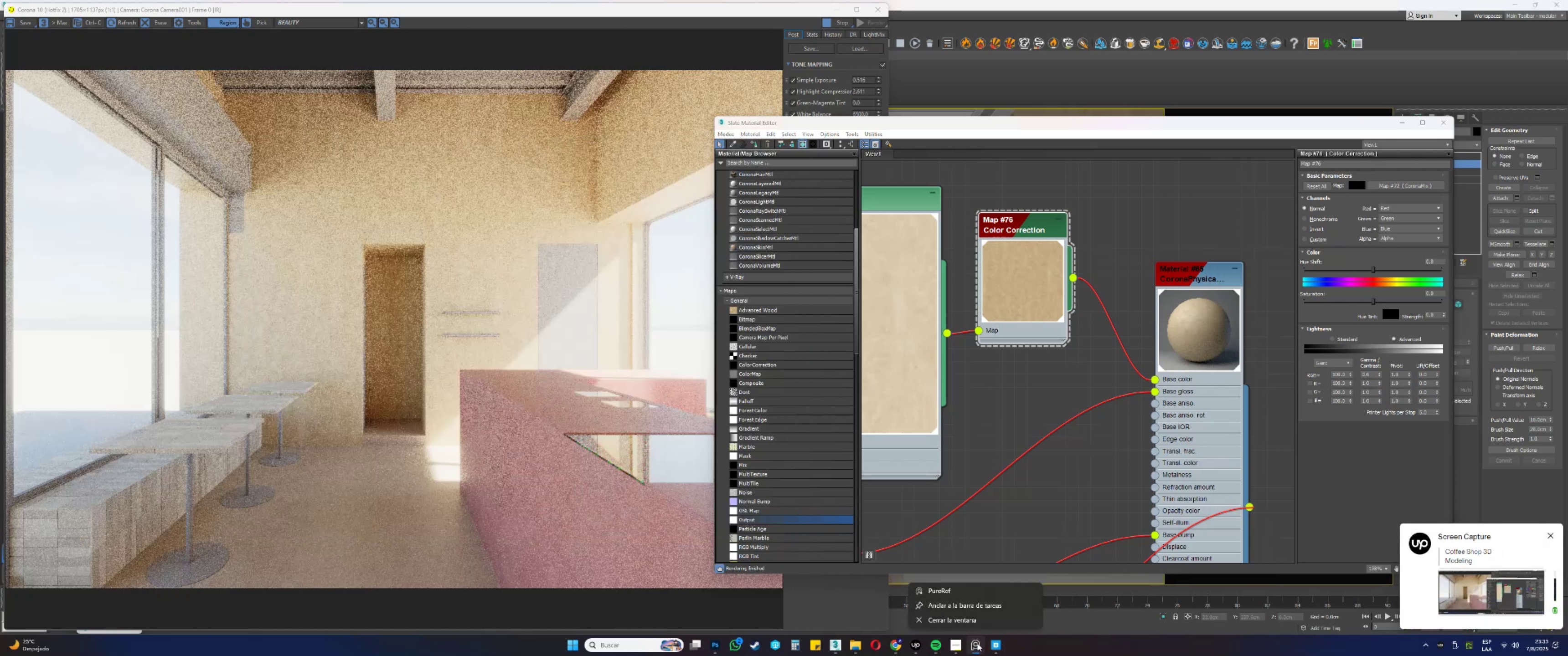 
left_click([977, 643])
 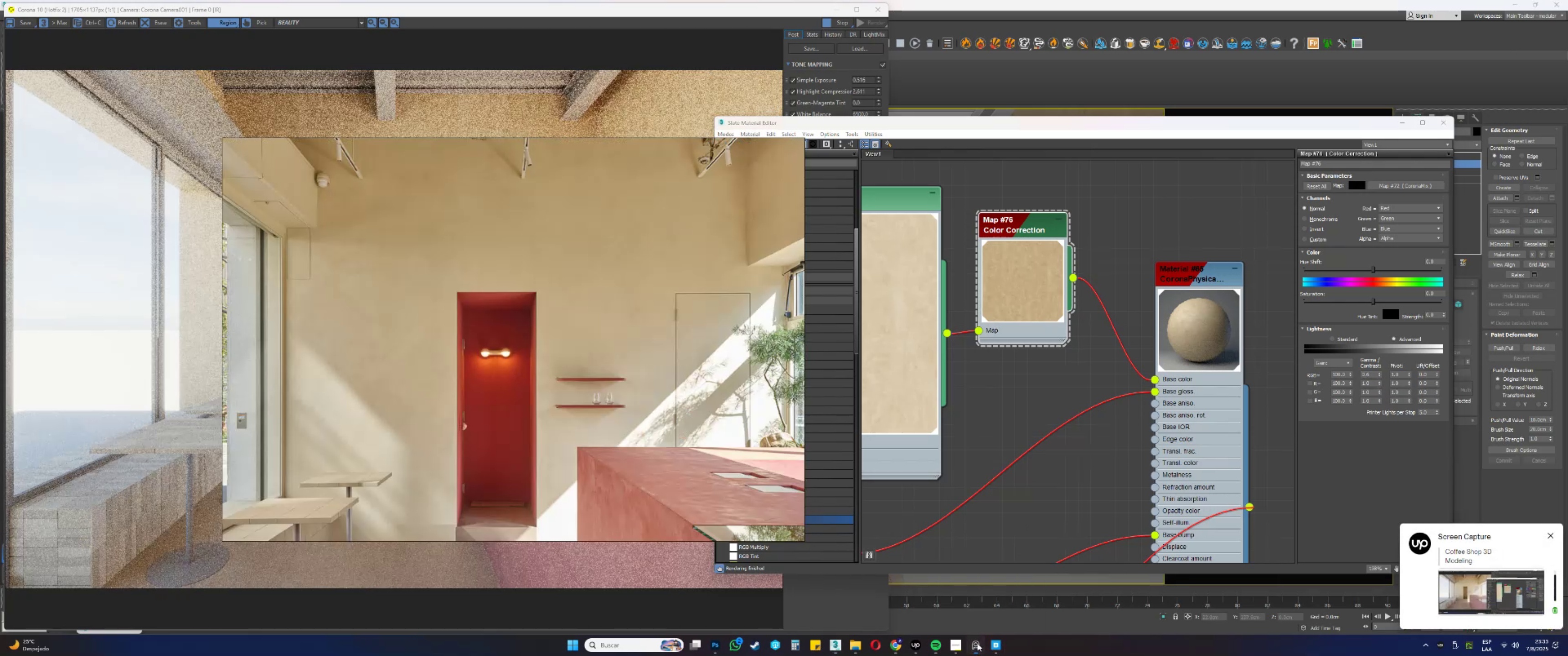 
double_click([977, 643])
 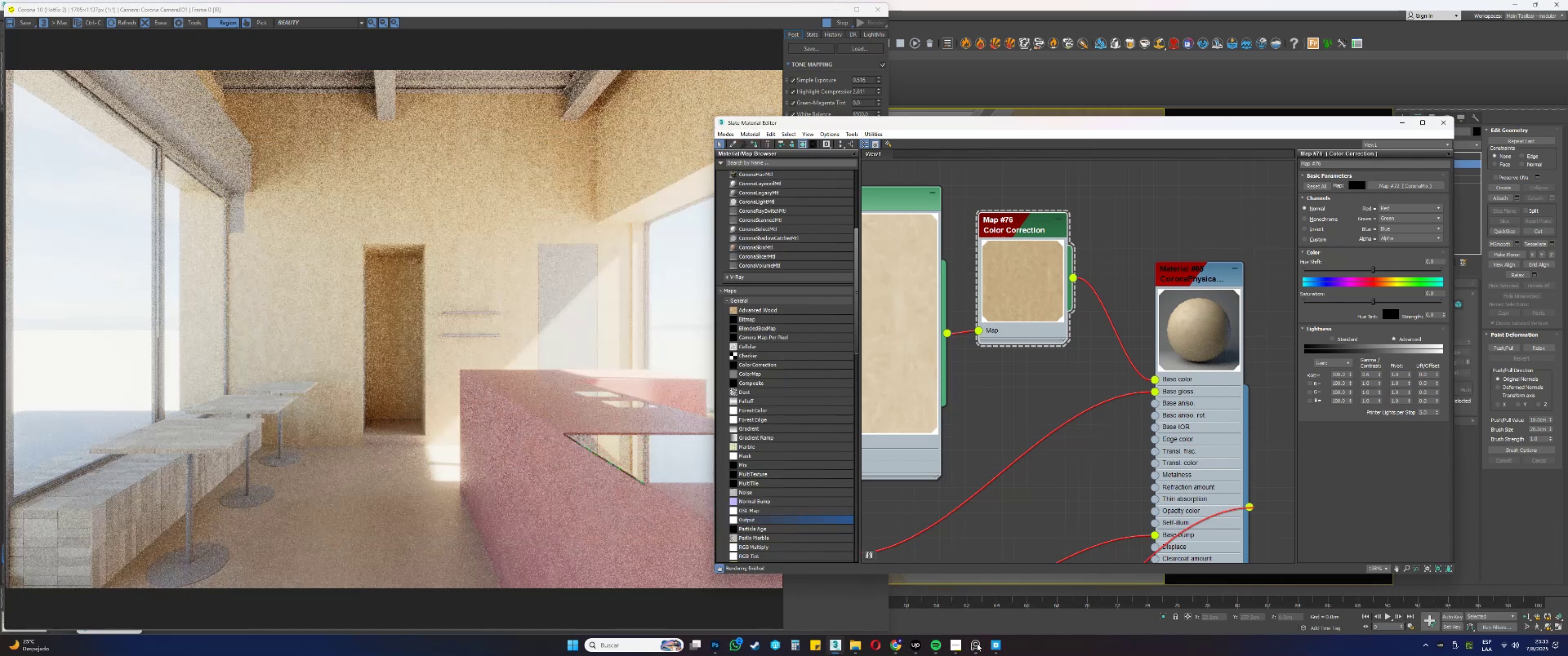 
left_click([977, 643])
 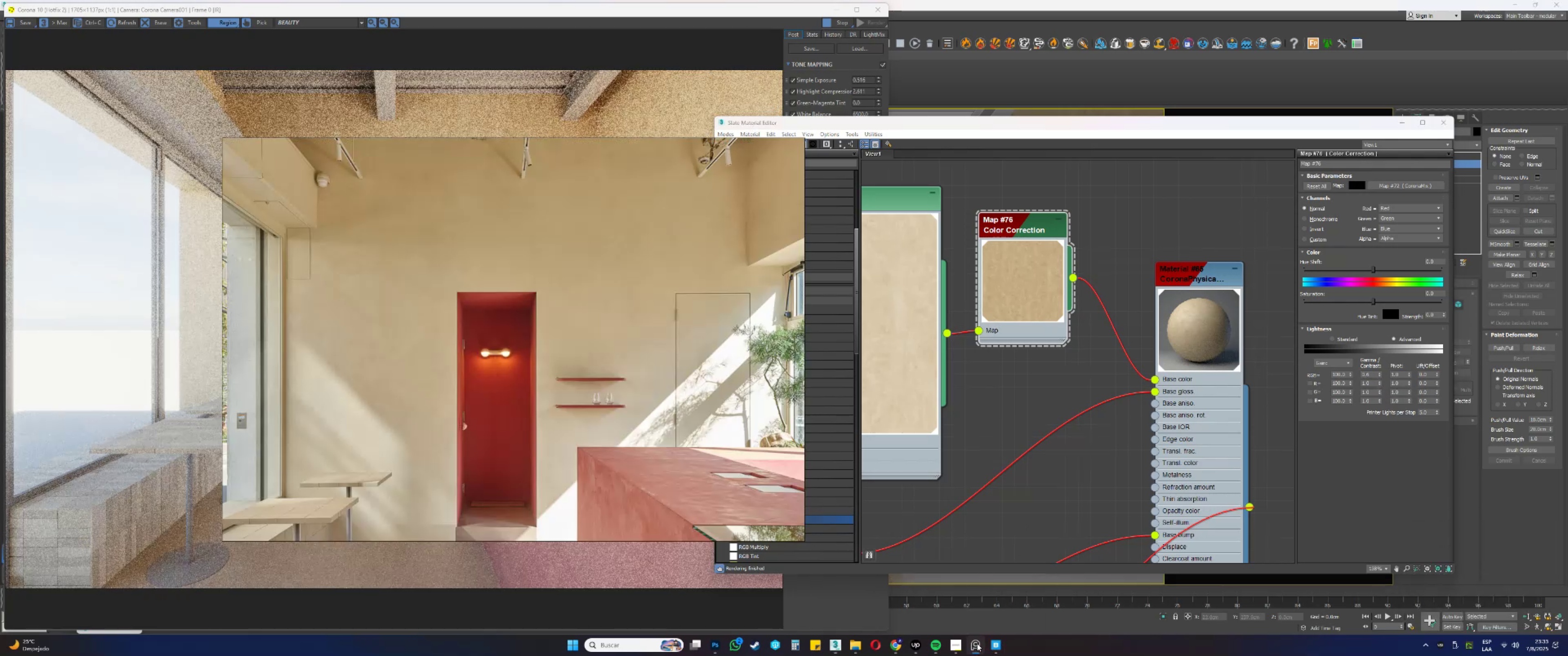 
left_click([977, 643])
 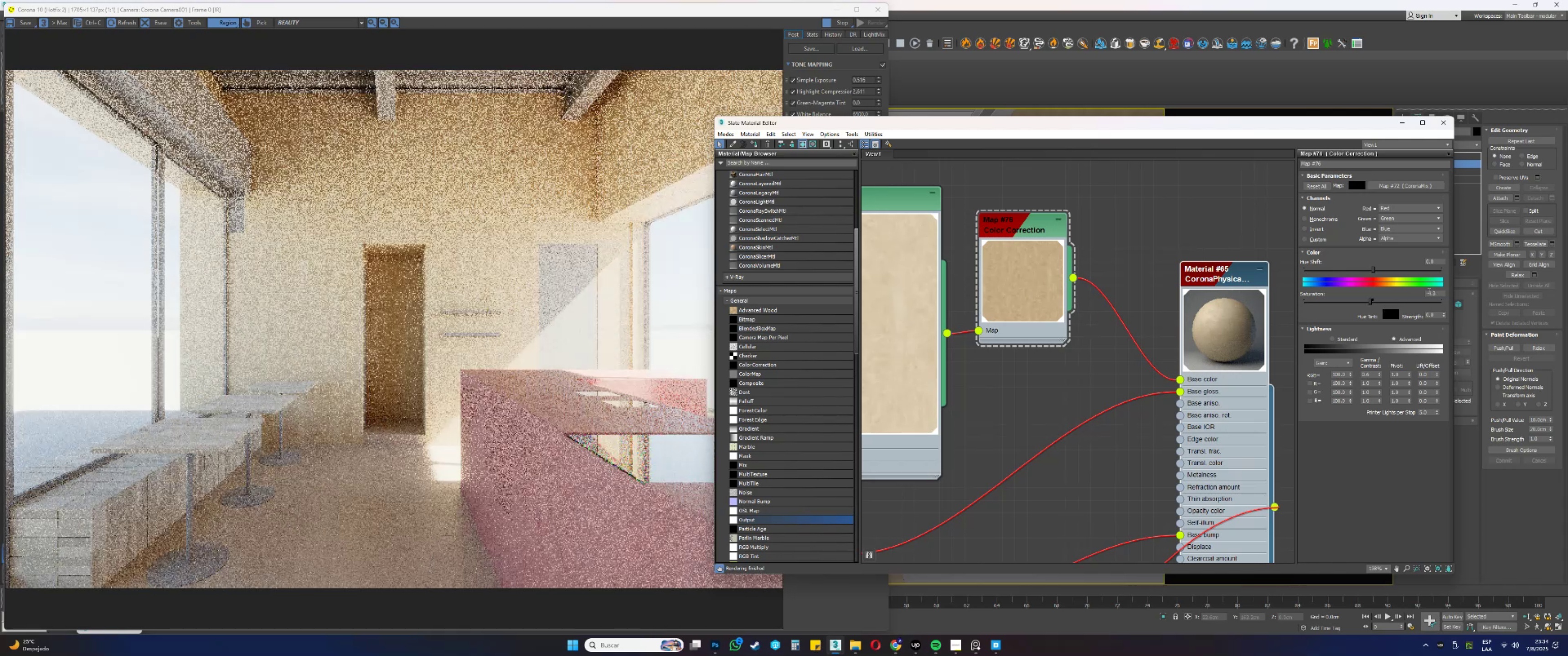 
wait(21.93)
 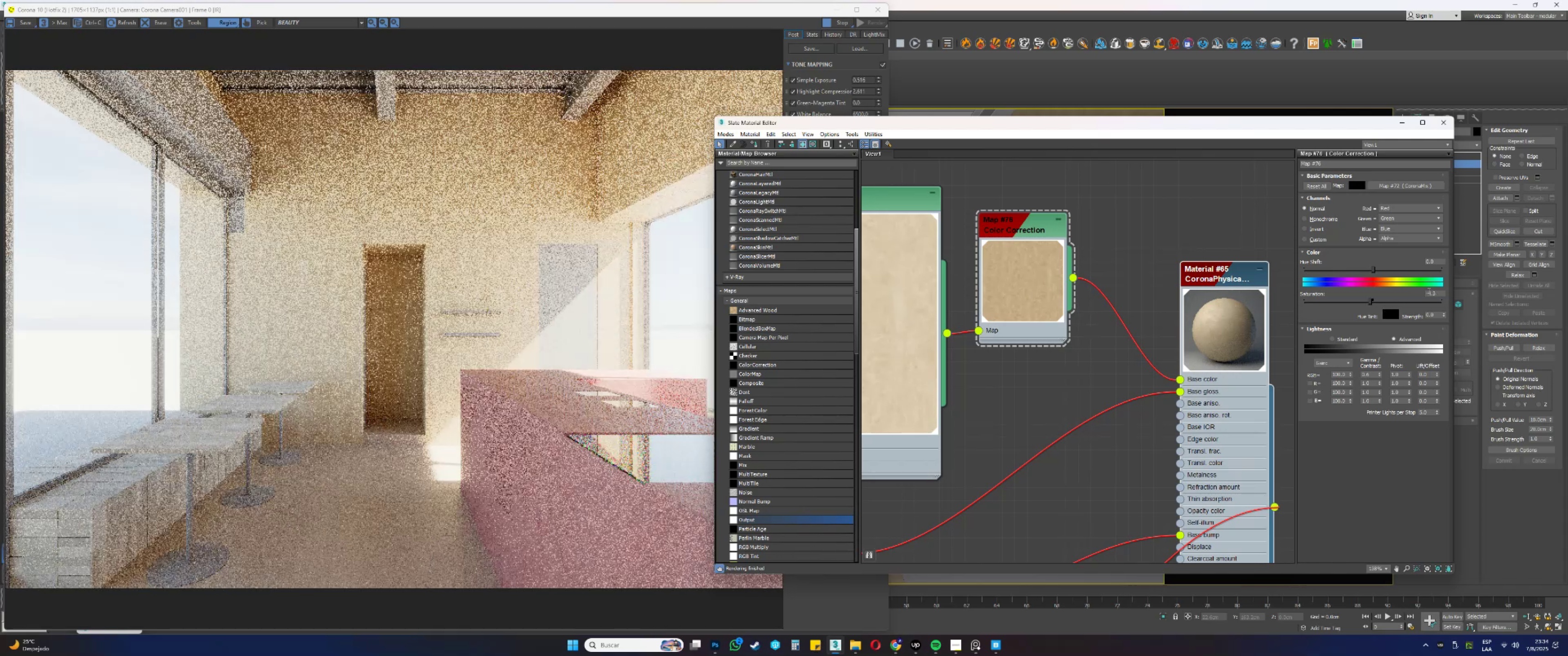 
double_click([1435, 291])
 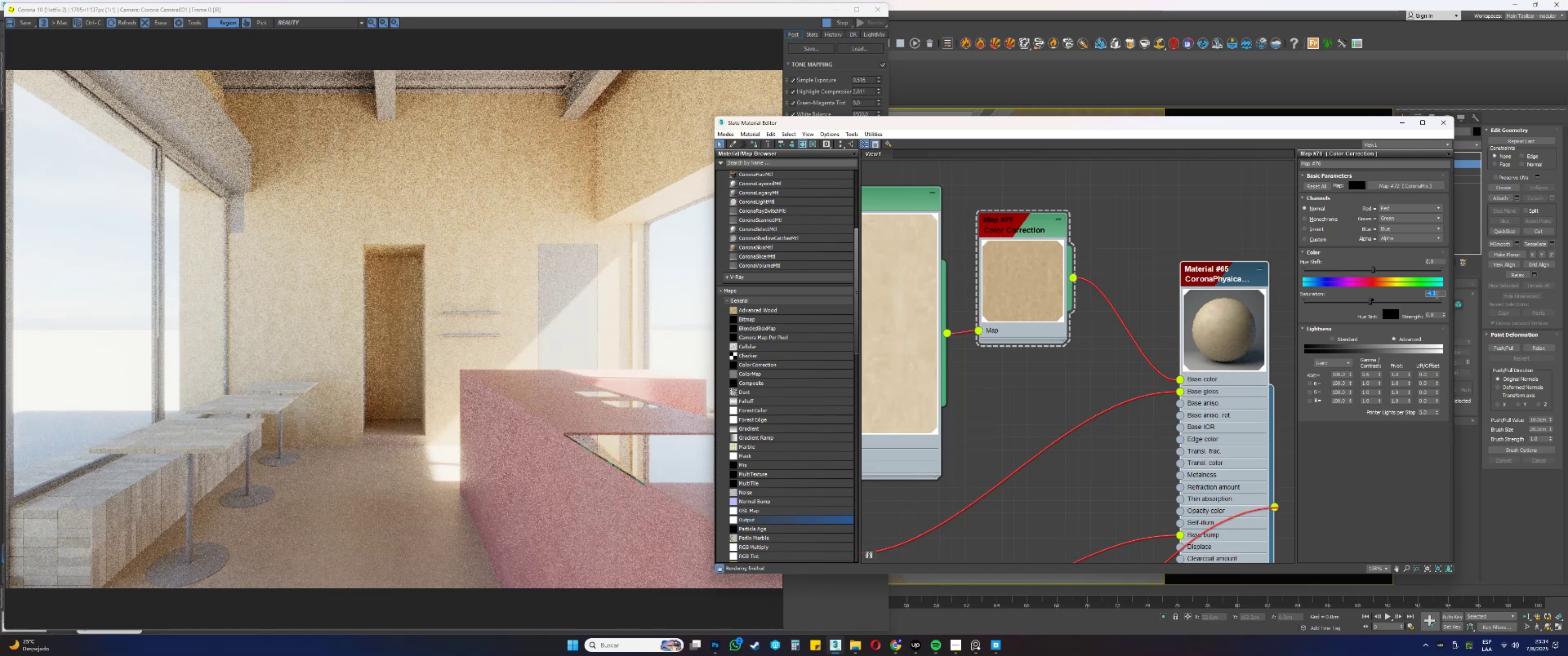 
key(Numpad1)
 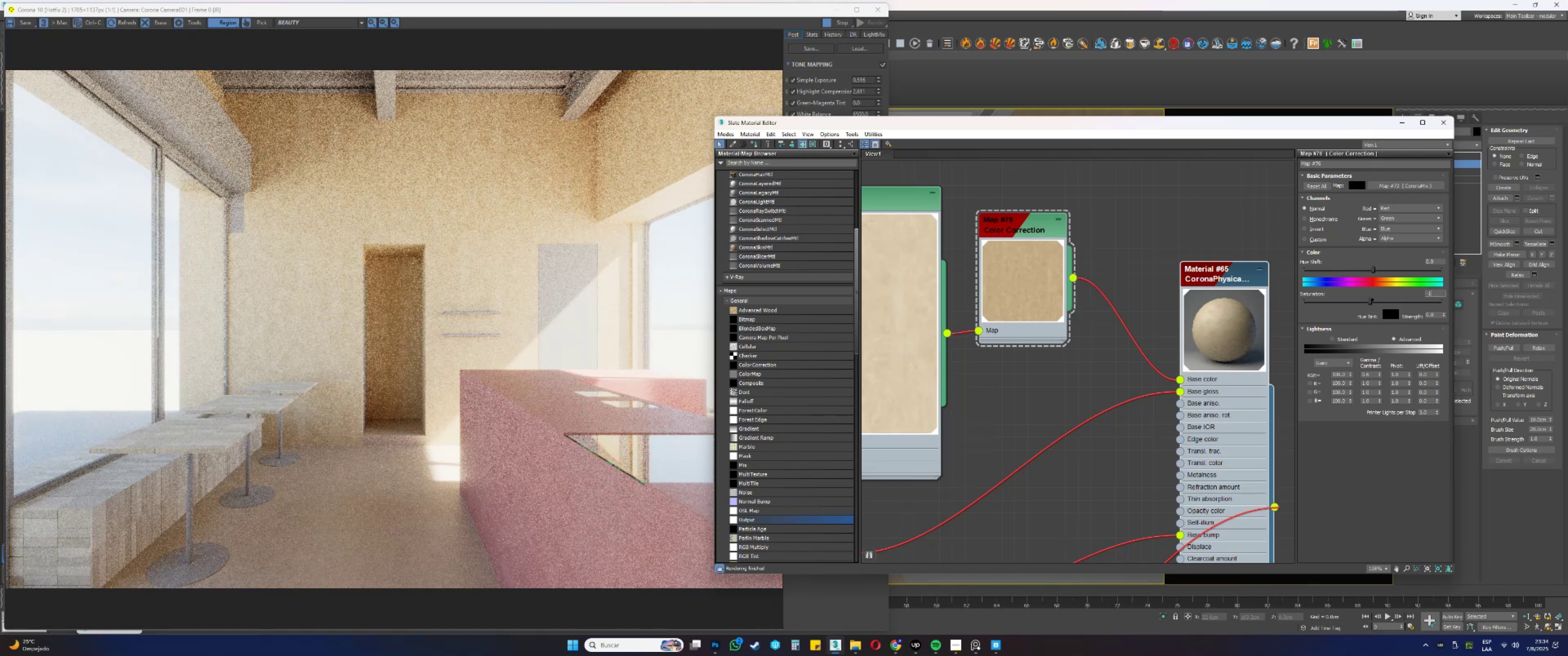 
key(Numpad0)
 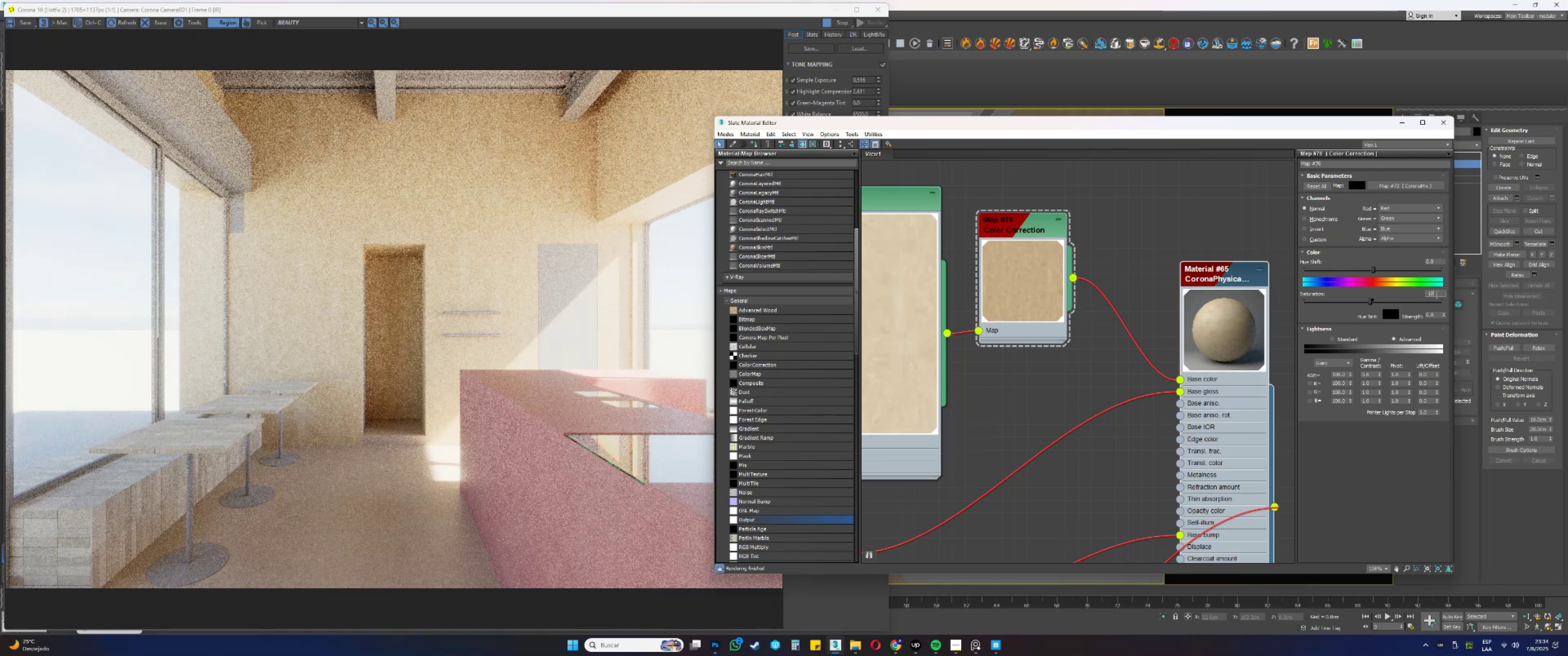 
hold_key(key=NumpadEnter, duration=0.74)
 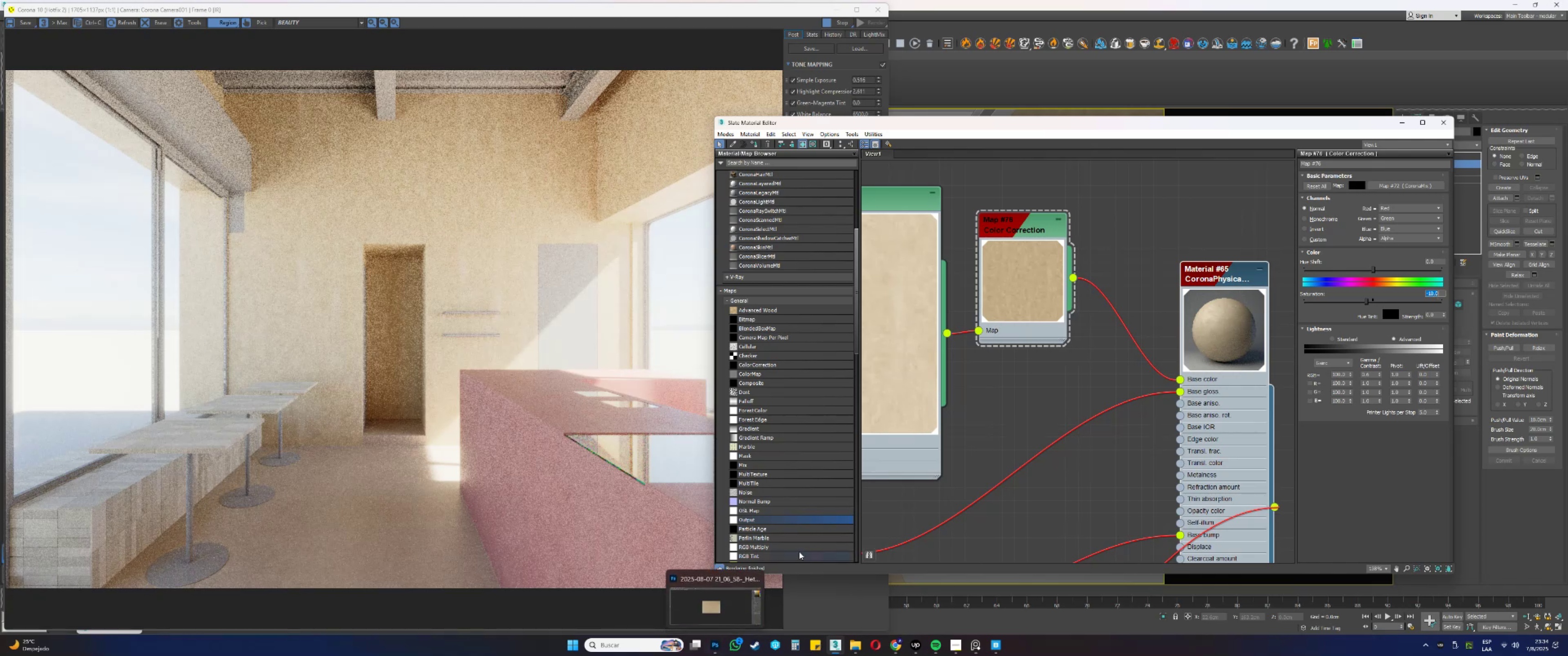 
wait(32.45)
 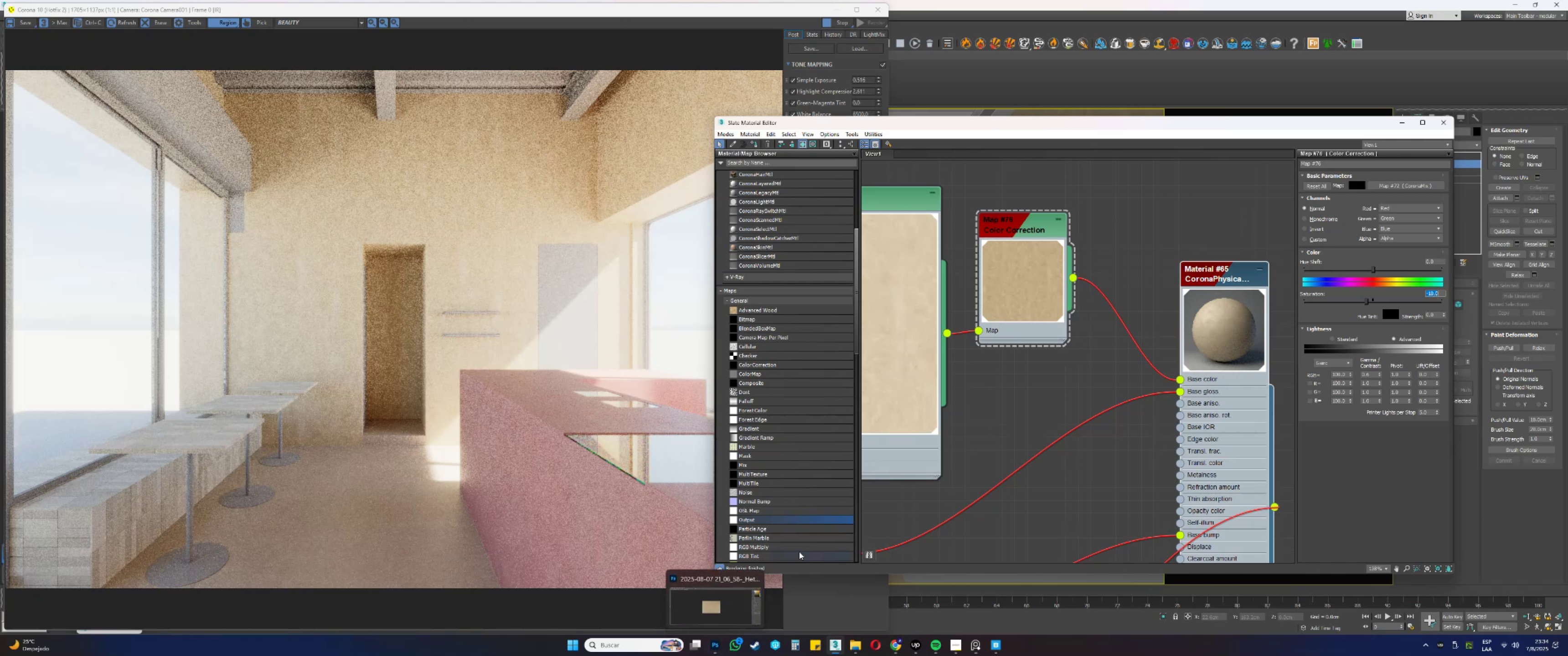 
scroll: coordinate [535, 179], scroll_direction: up, amount: 3.0
 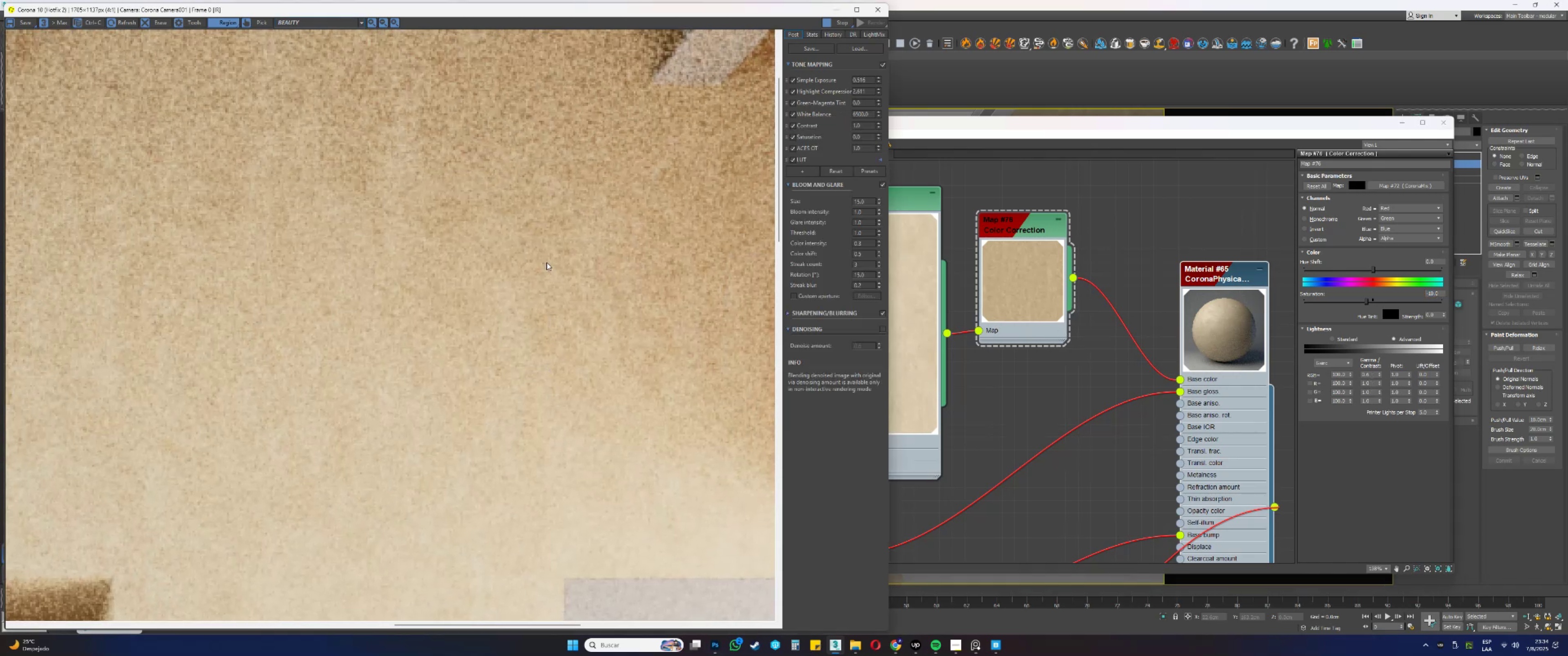 
scroll: coordinate [542, 260], scroll_direction: down, amount: 2.0
 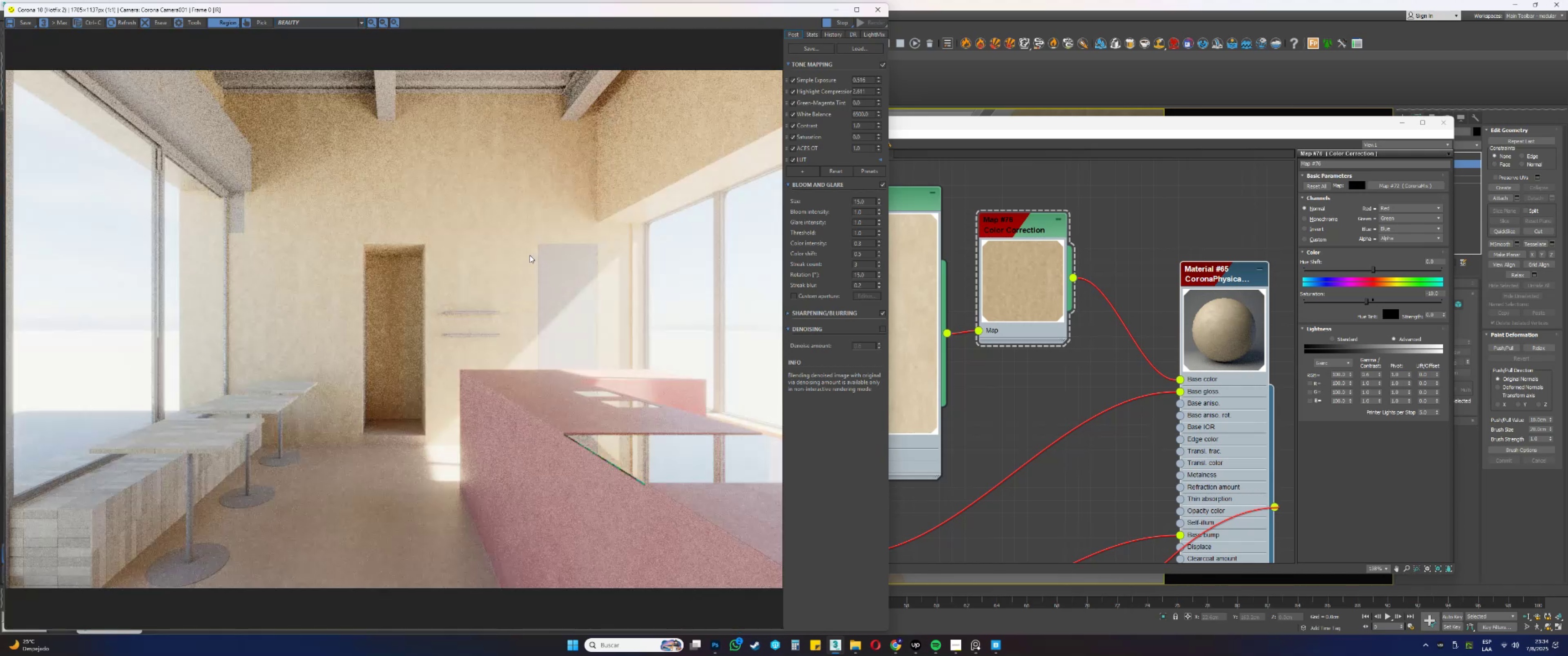 
scroll: coordinate [403, 168], scroll_direction: up, amount: 1.0
 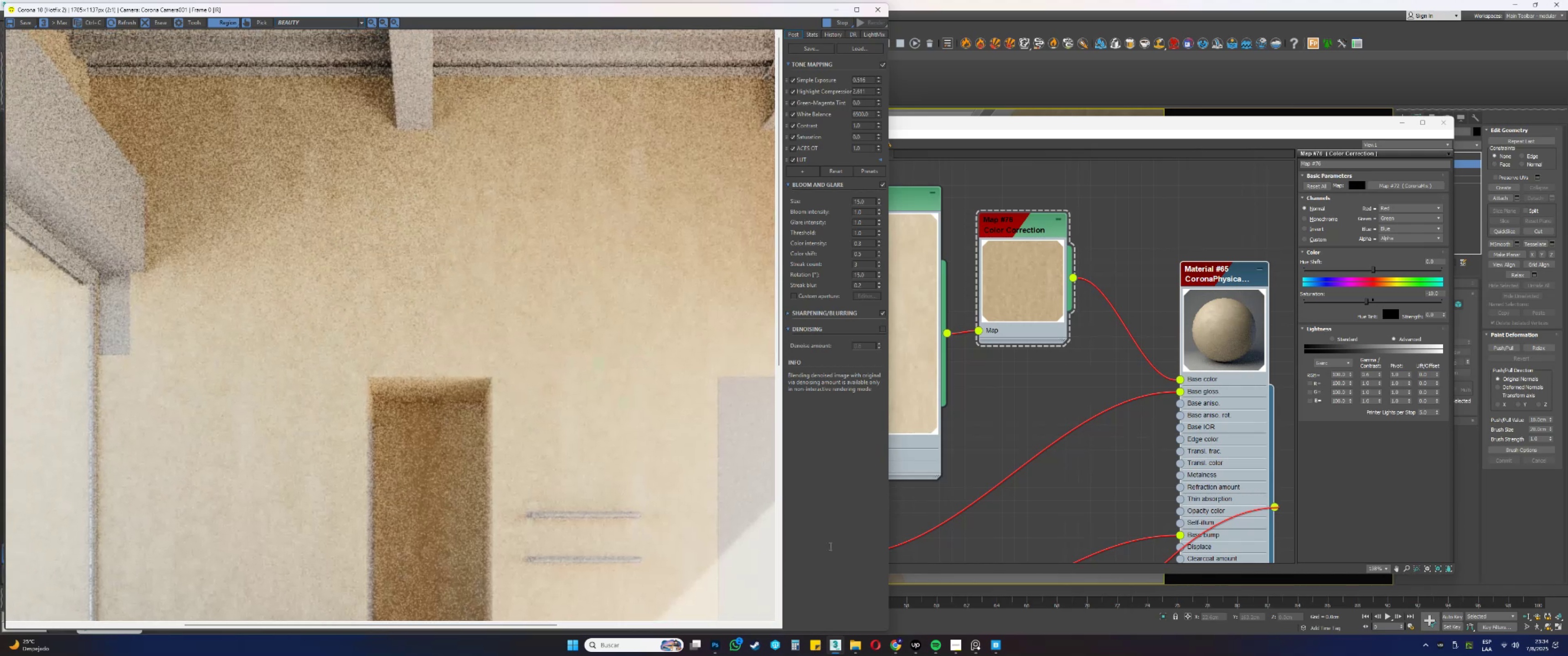 
left_click([977, 650])
 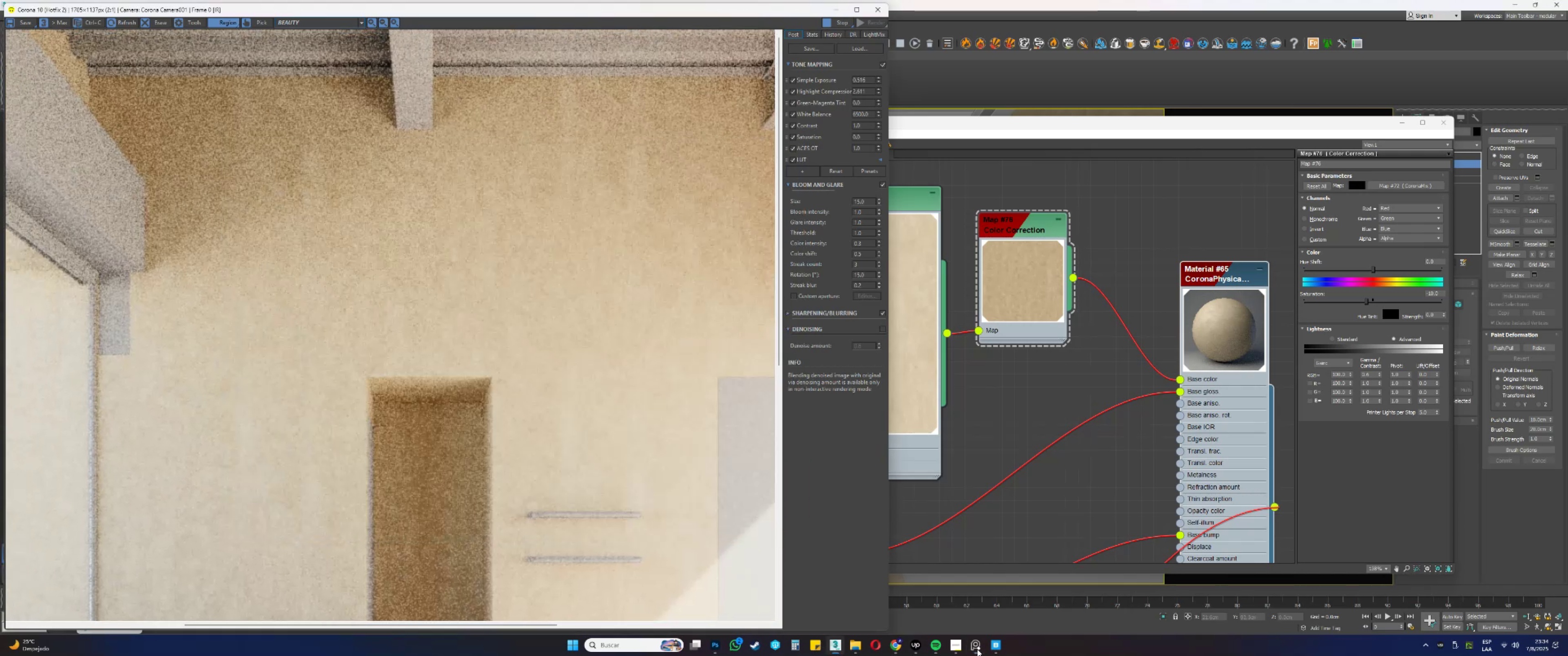 
left_click([977, 649])
 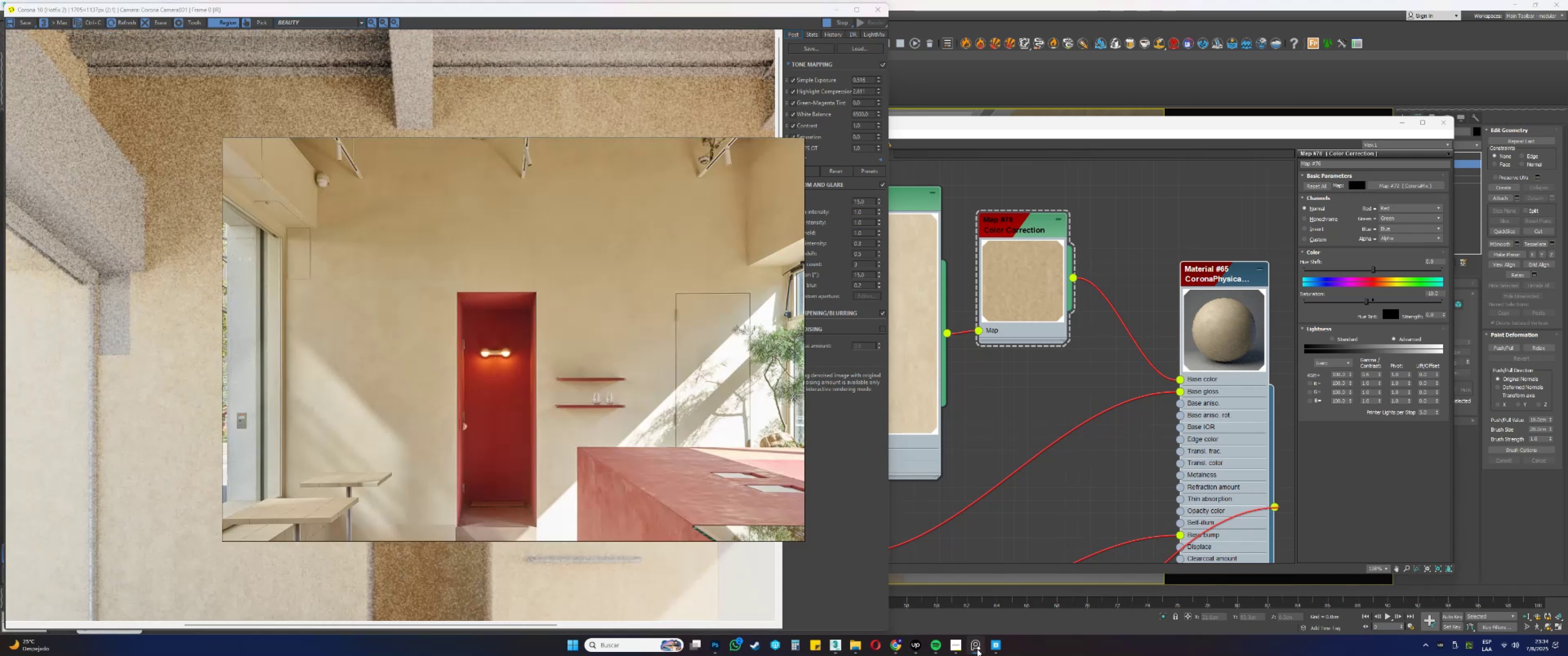 
left_click([977, 649])
 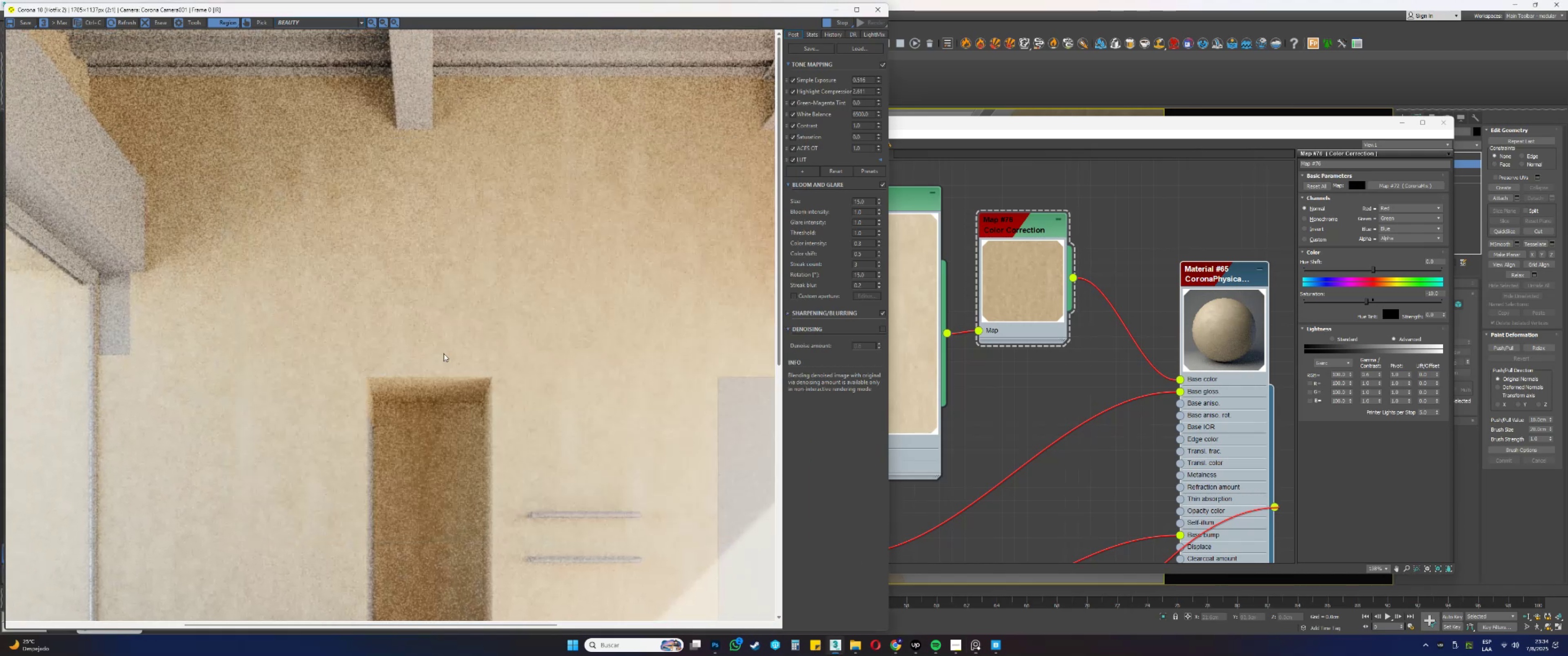 
scroll: coordinate [424, 333], scroll_direction: down, amount: 1.0
 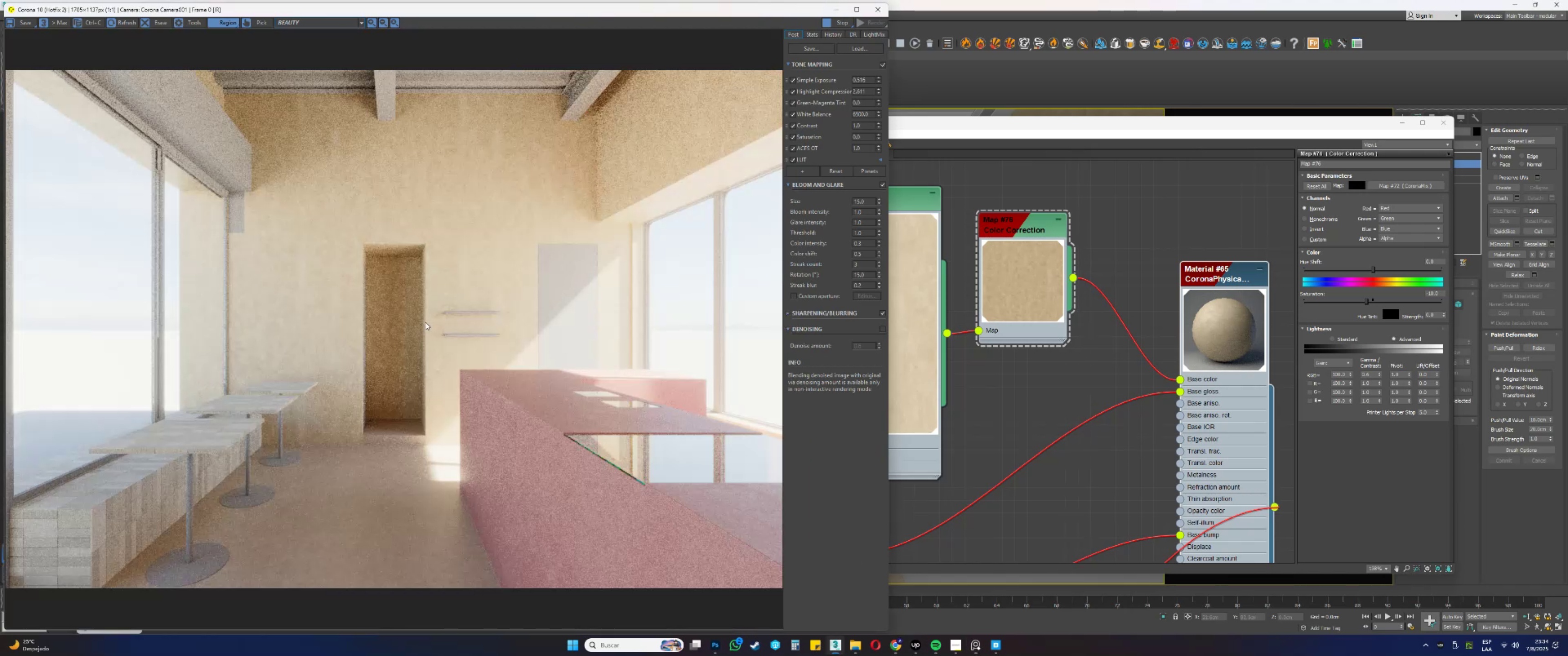 
scroll: coordinate [451, 239], scroll_direction: up, amount: 1.0
 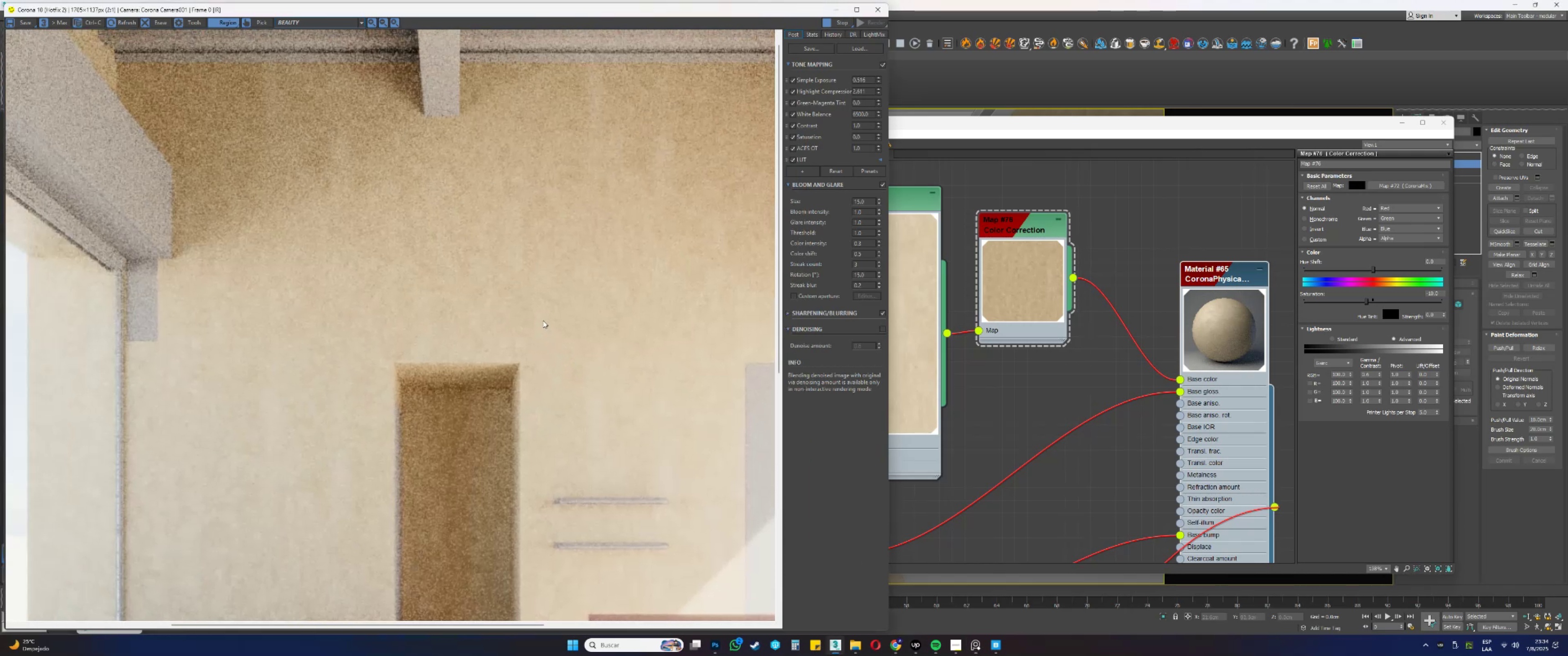 
scroll: coordinate [1177, 277], scroll_direction: down, amount: 16.0
 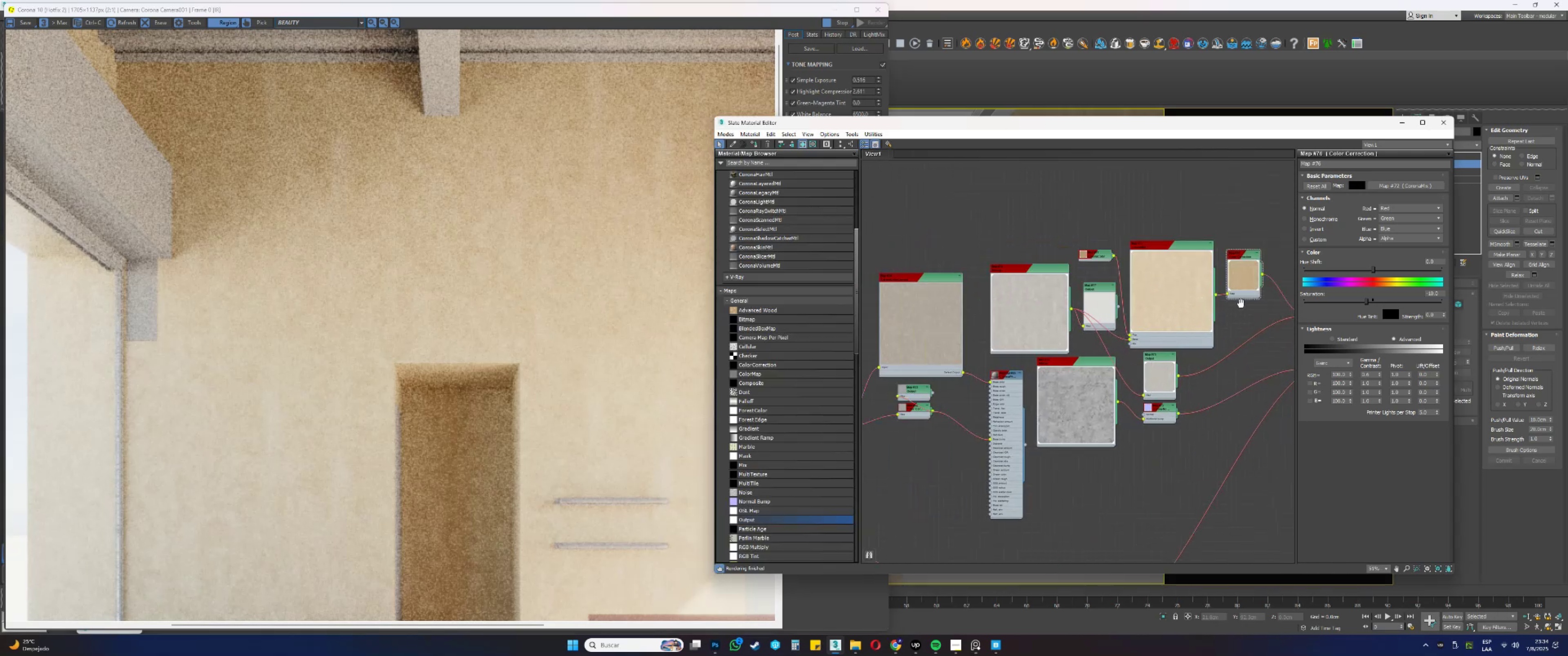 
scroll: coordinate [1105, 299], scroll_direction: up, amount: 6.0
 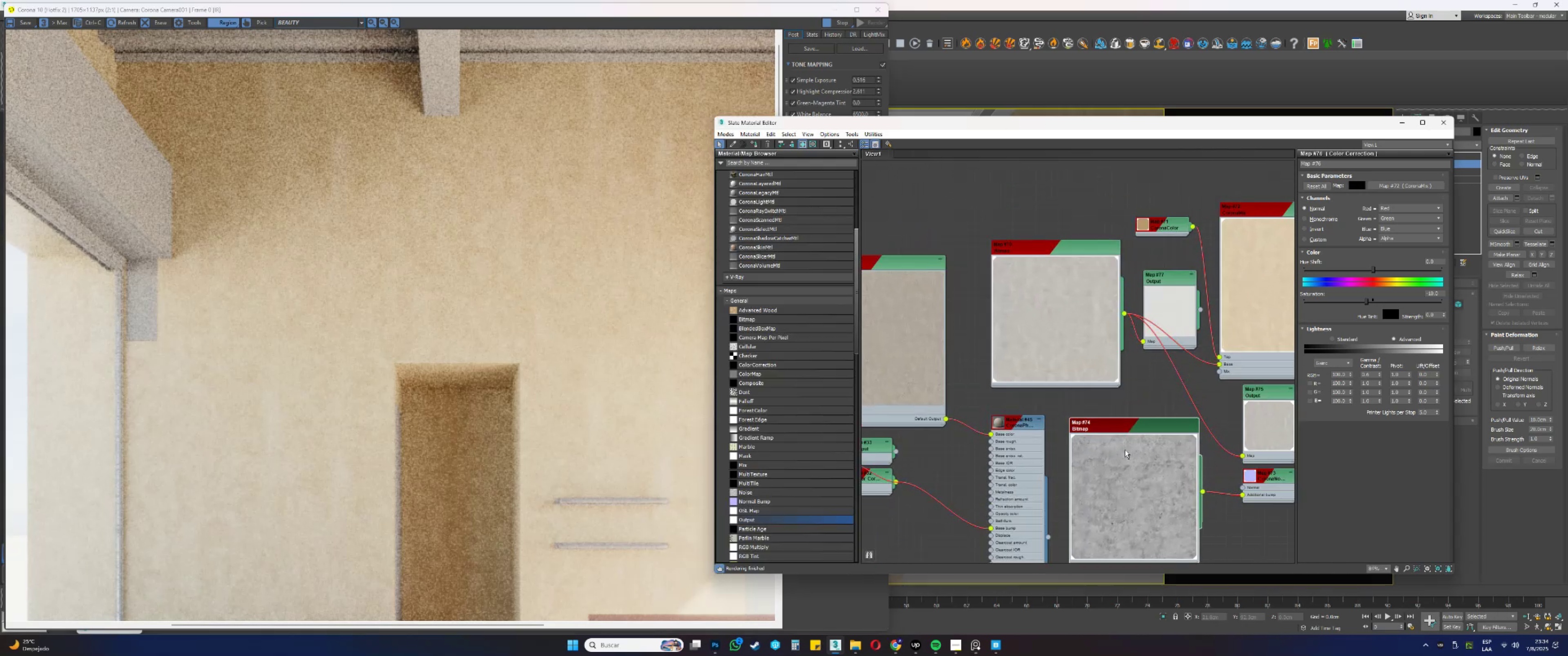 
scroll: coordinate [1135, 344], scroll_direction: down, amount: 8.0
 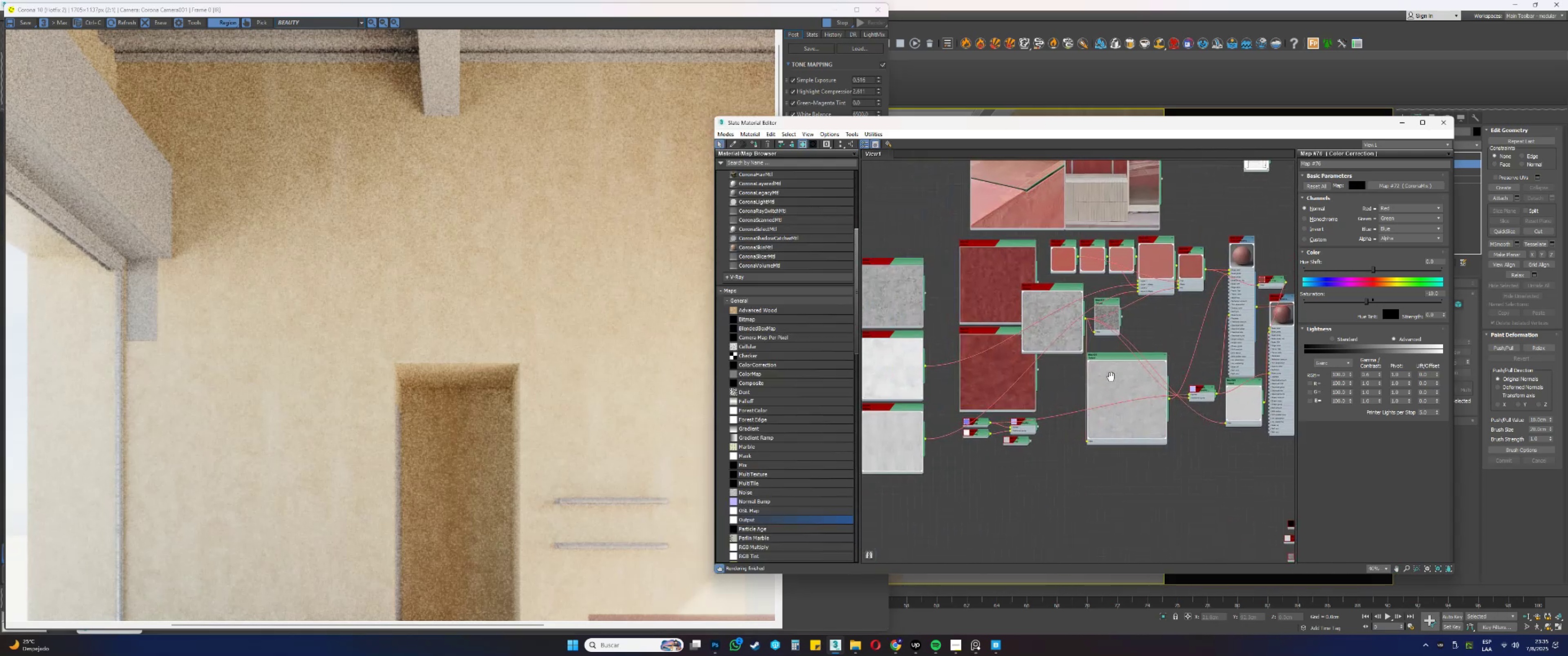 
scroll: coordinate [997, 367], scroll_direction: up, amount: 11.0
 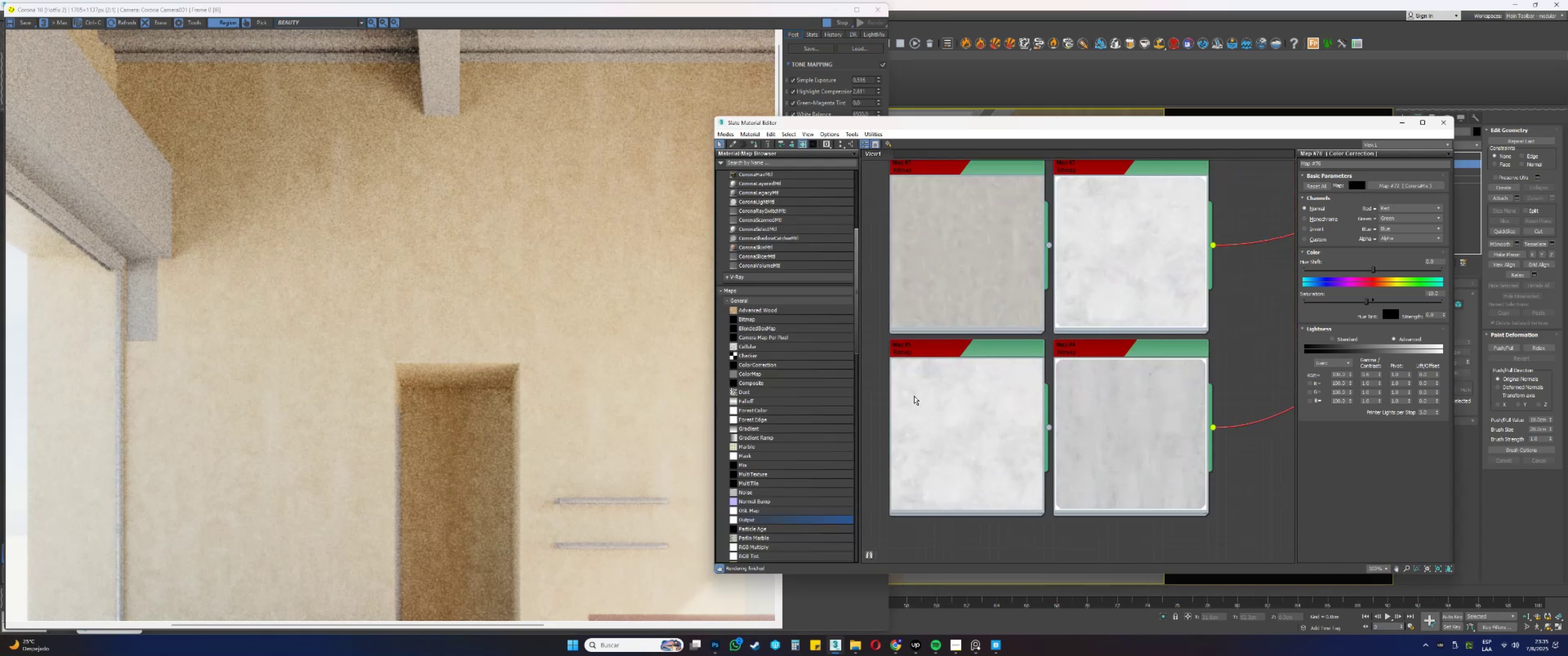 
scroll: coordinate [970, 419], scroll_direction: down, amount: 15.0
 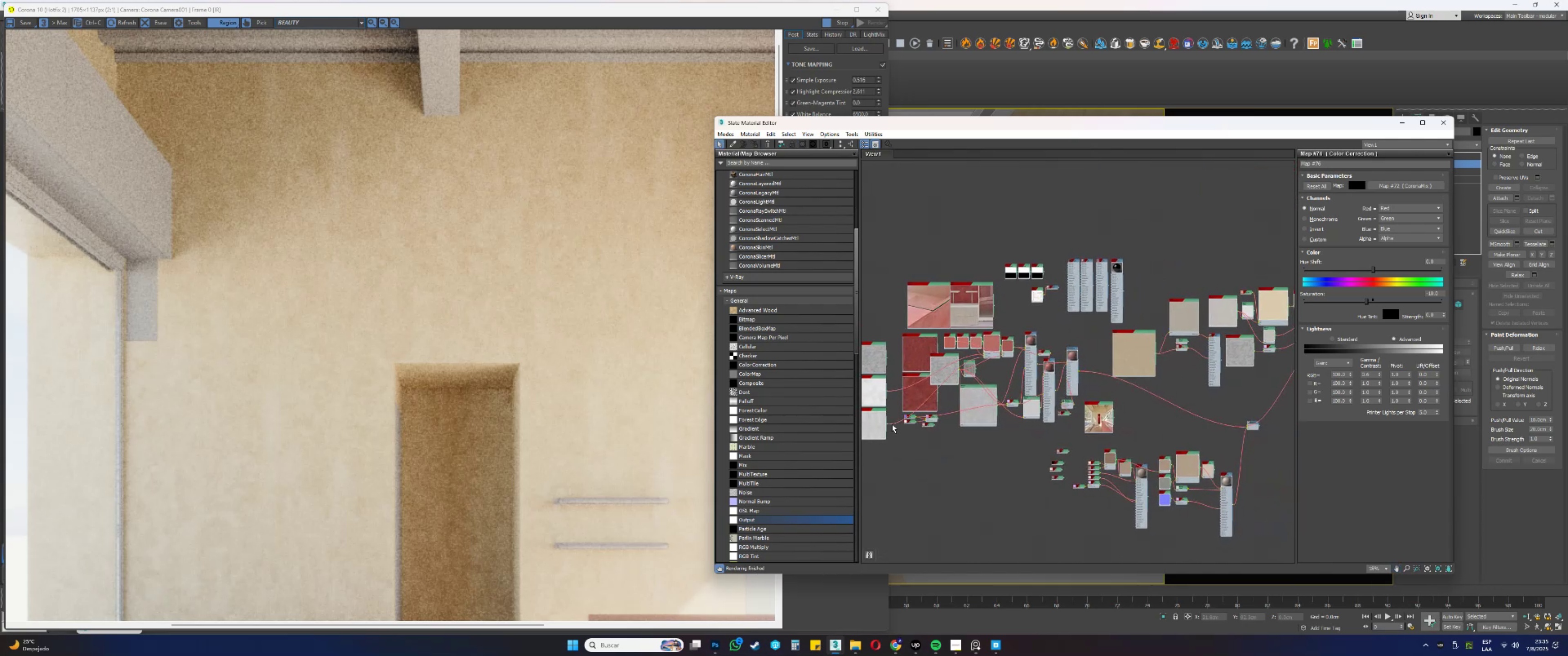 
wait(9.2)
 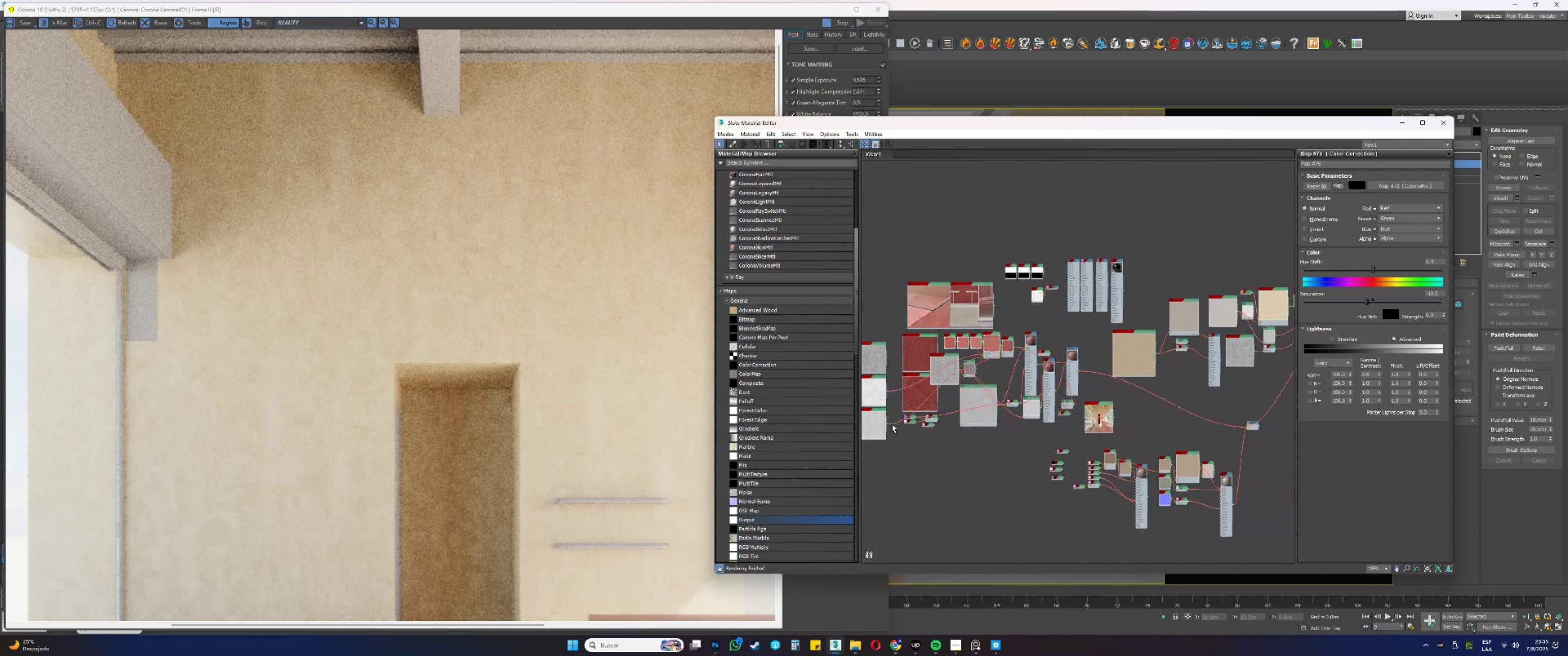 
left_click([885, 423])
 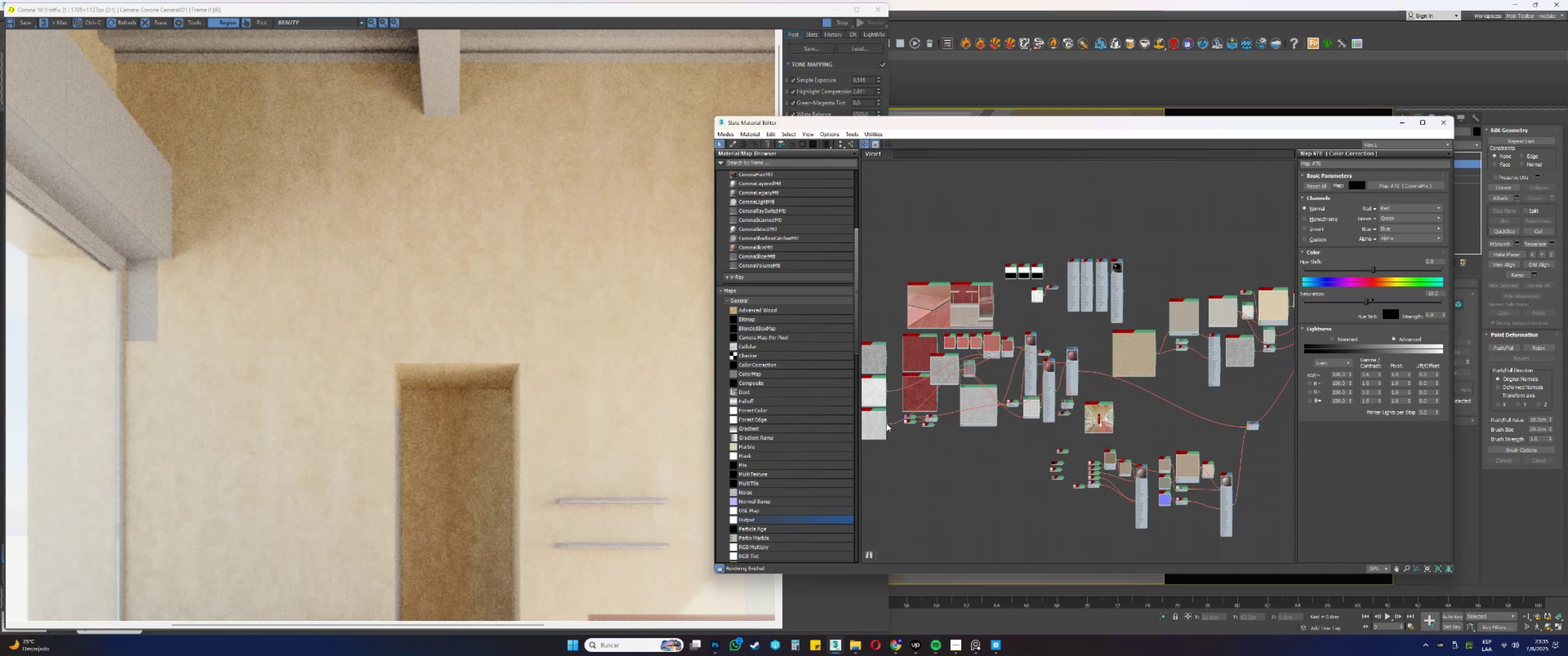 
wait(5.64)
 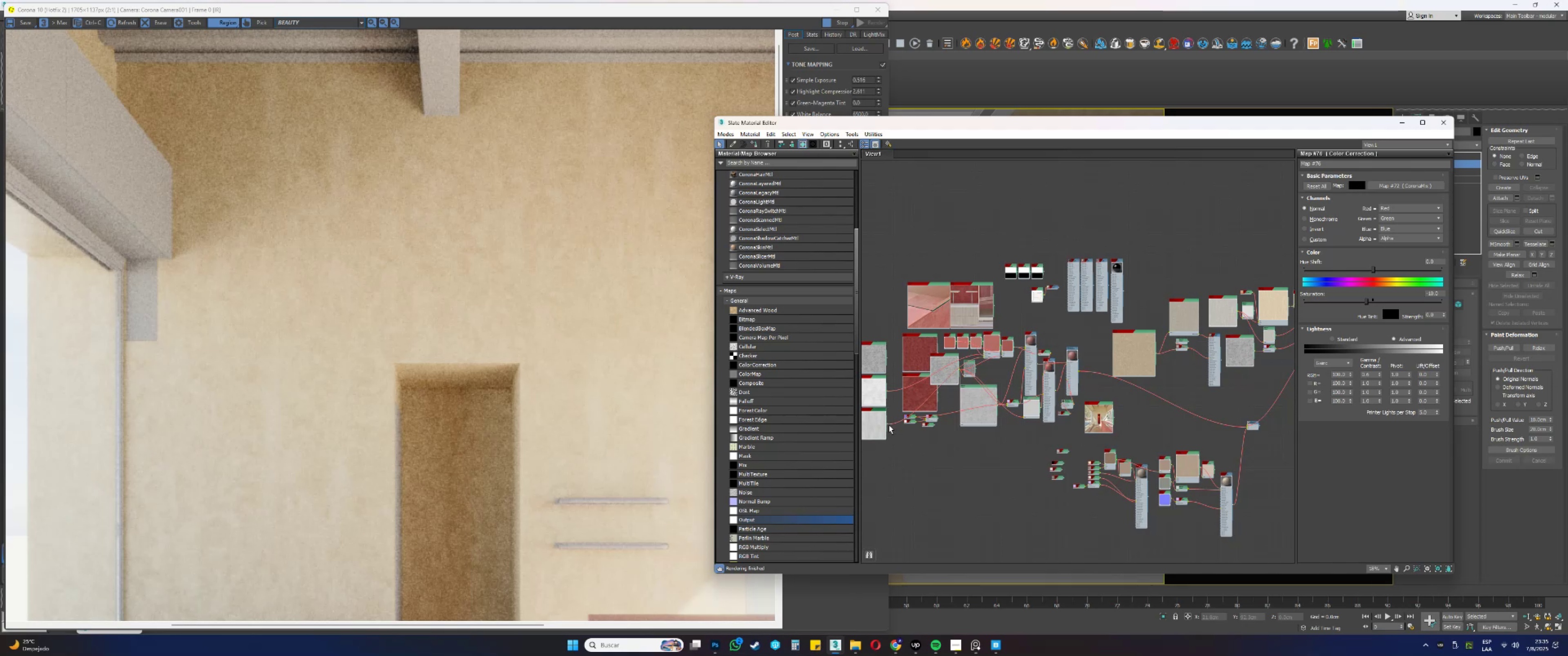 
left_click([892, 433])
 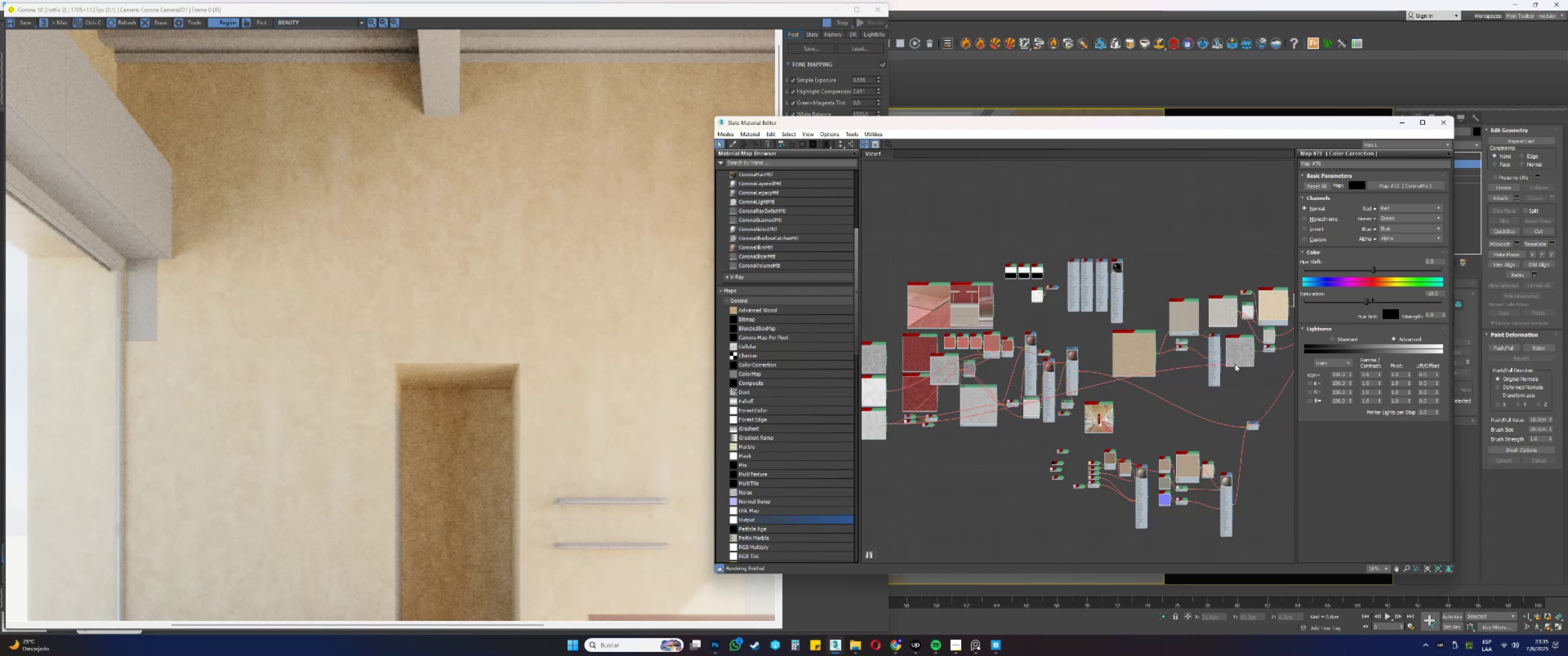 
wait(9.42)
 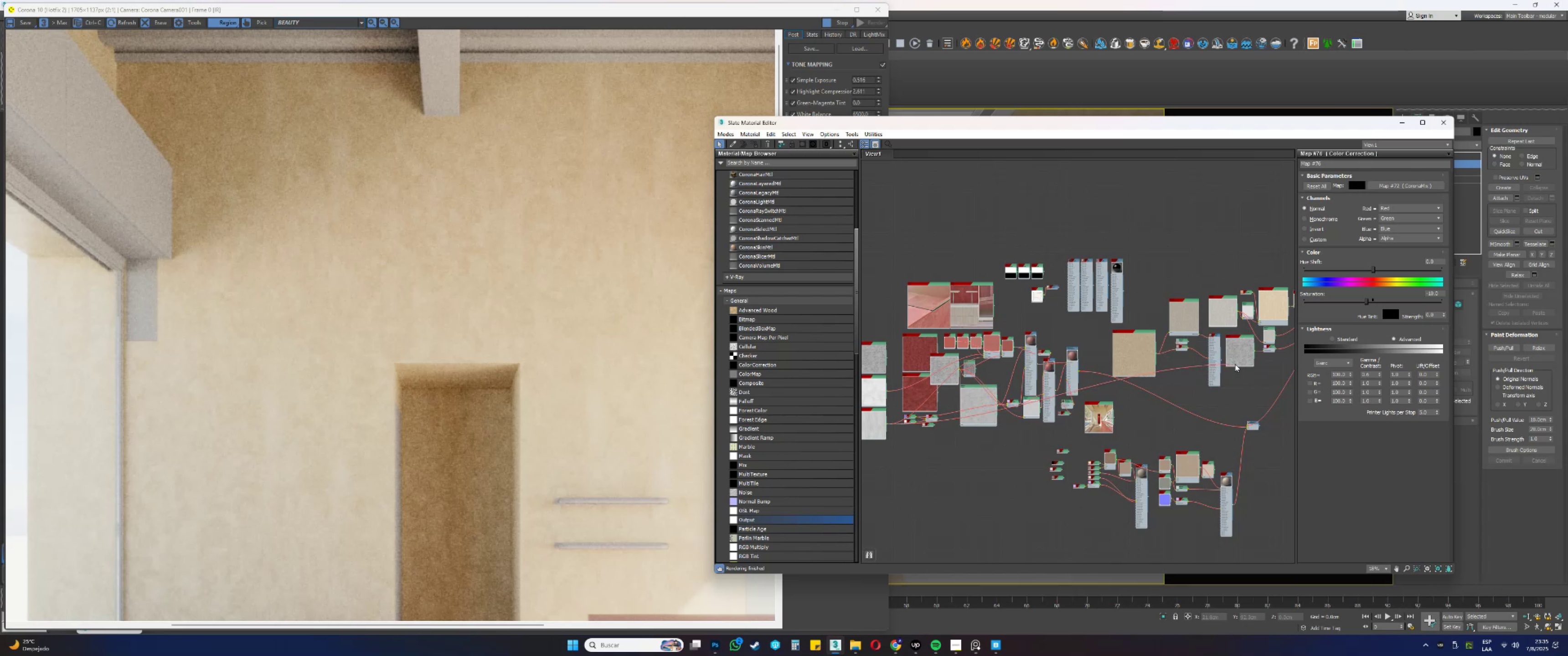 
scroll: coordinate [975, 354], scroll_direction: up, amount: 6.0
 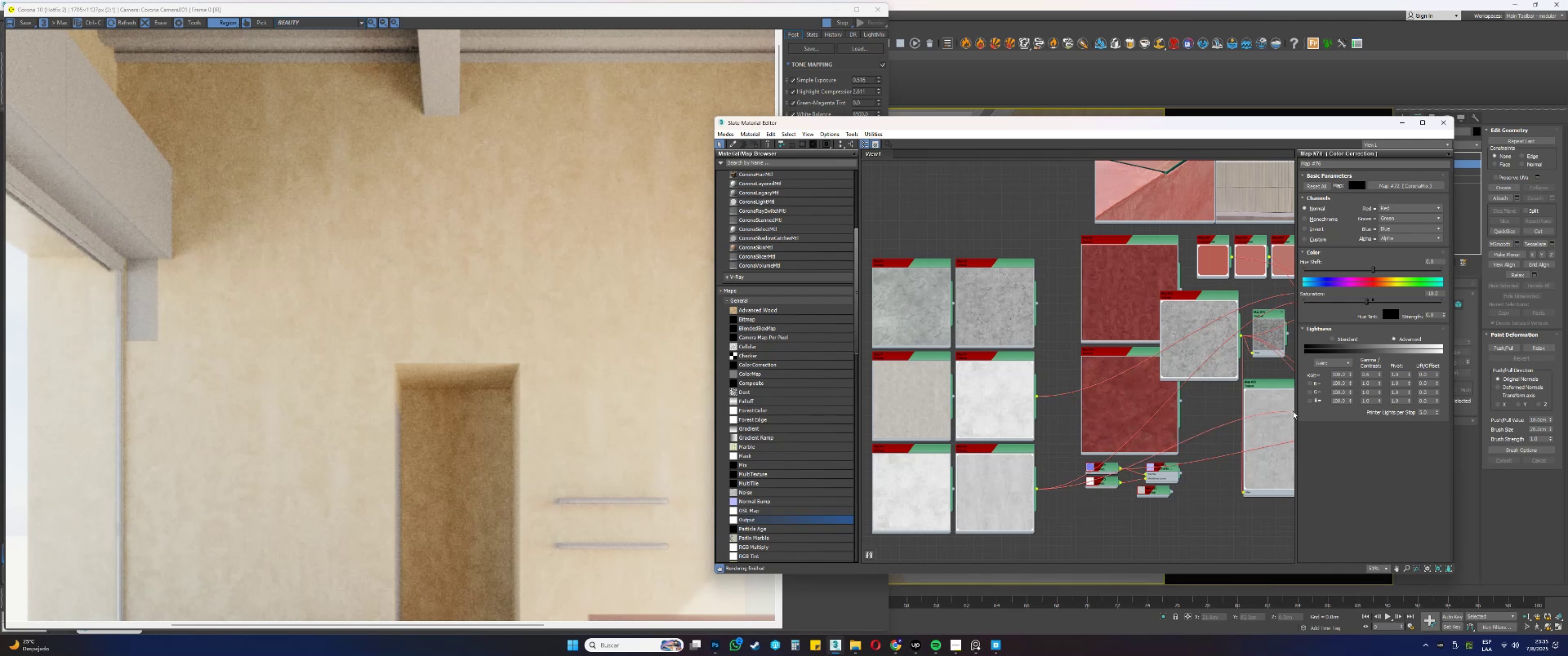 
wait(9.83)
 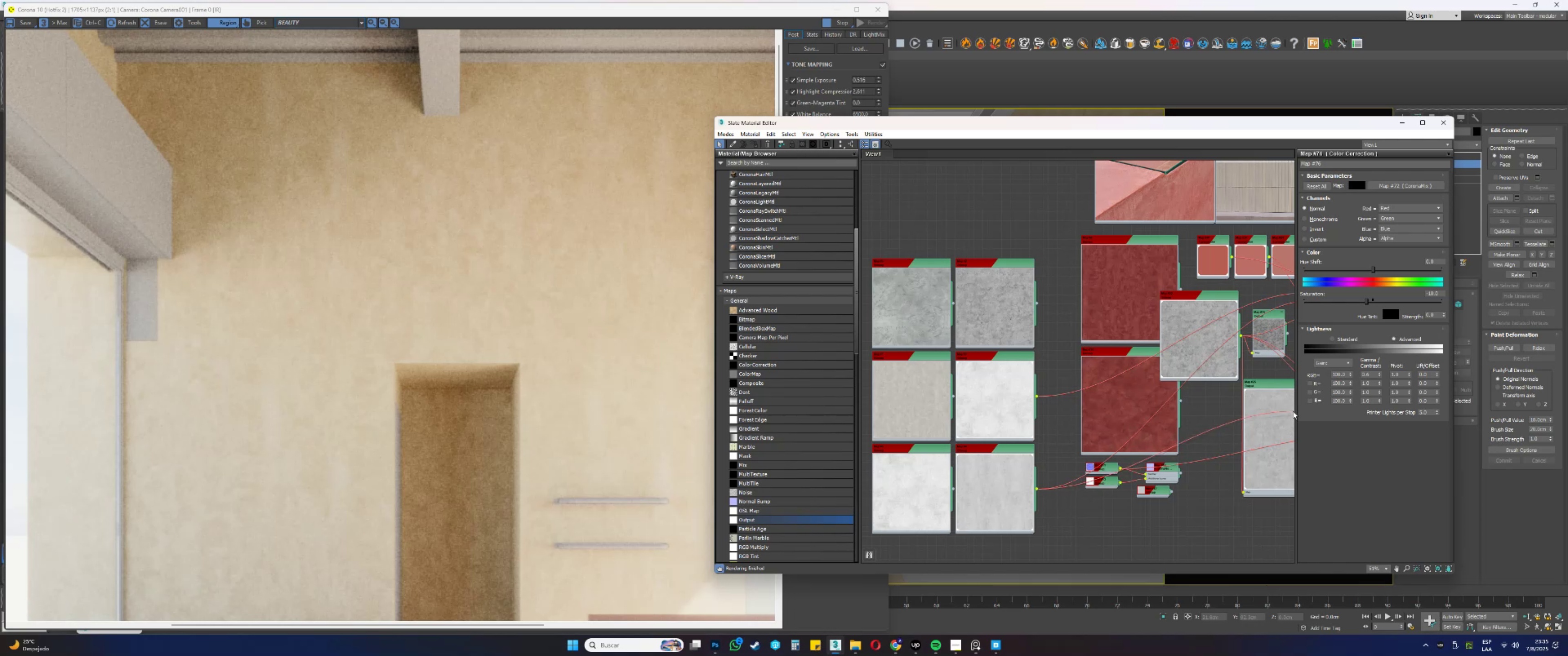 
scroll: coordinate [1093, 397], scroll_direction: down, amount: 8.0
 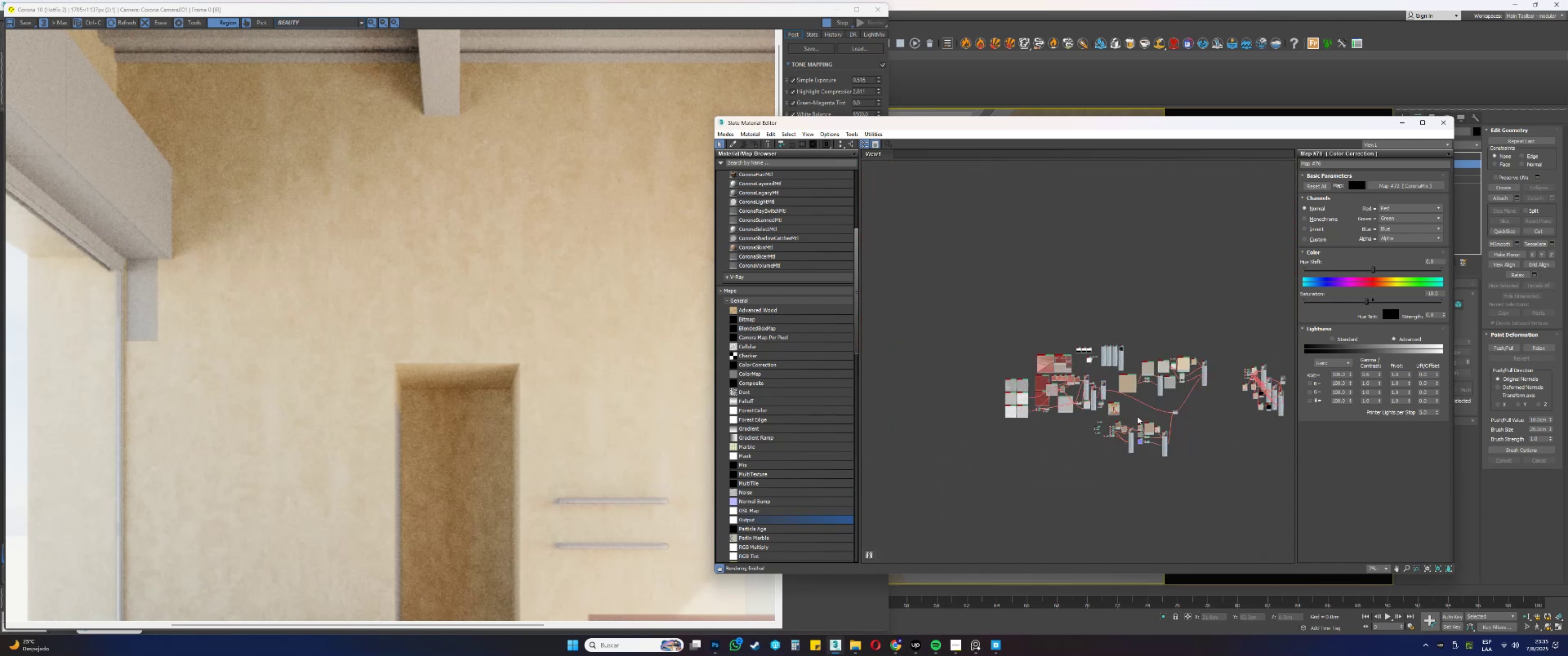 
scroll: coordinate [1138, 462], scroll_direction: up, amount: 5.0
 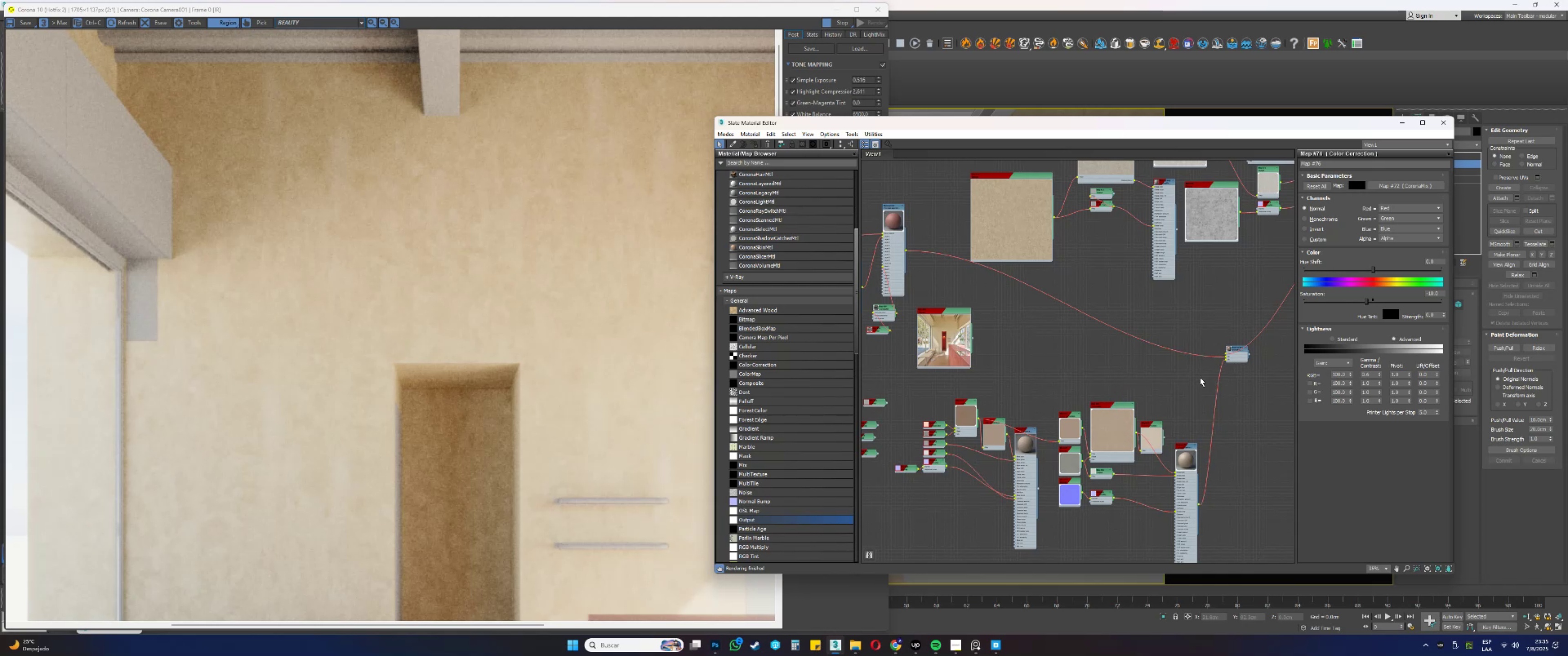 
scroll: coordinate [959, 390], scroll_direction: down, amount: 6.0
 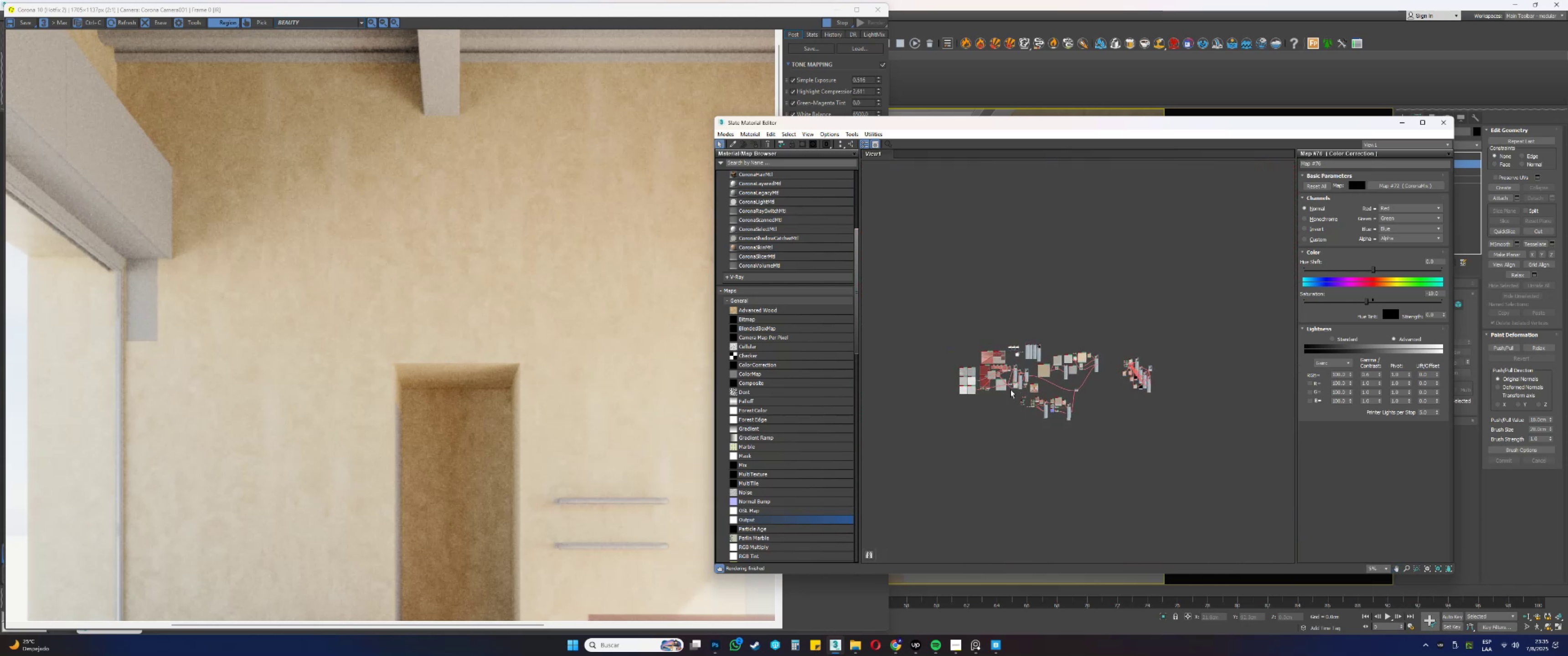 
scroll: coordinate [957, 374], scroll_direction: up, amount: 12.0
 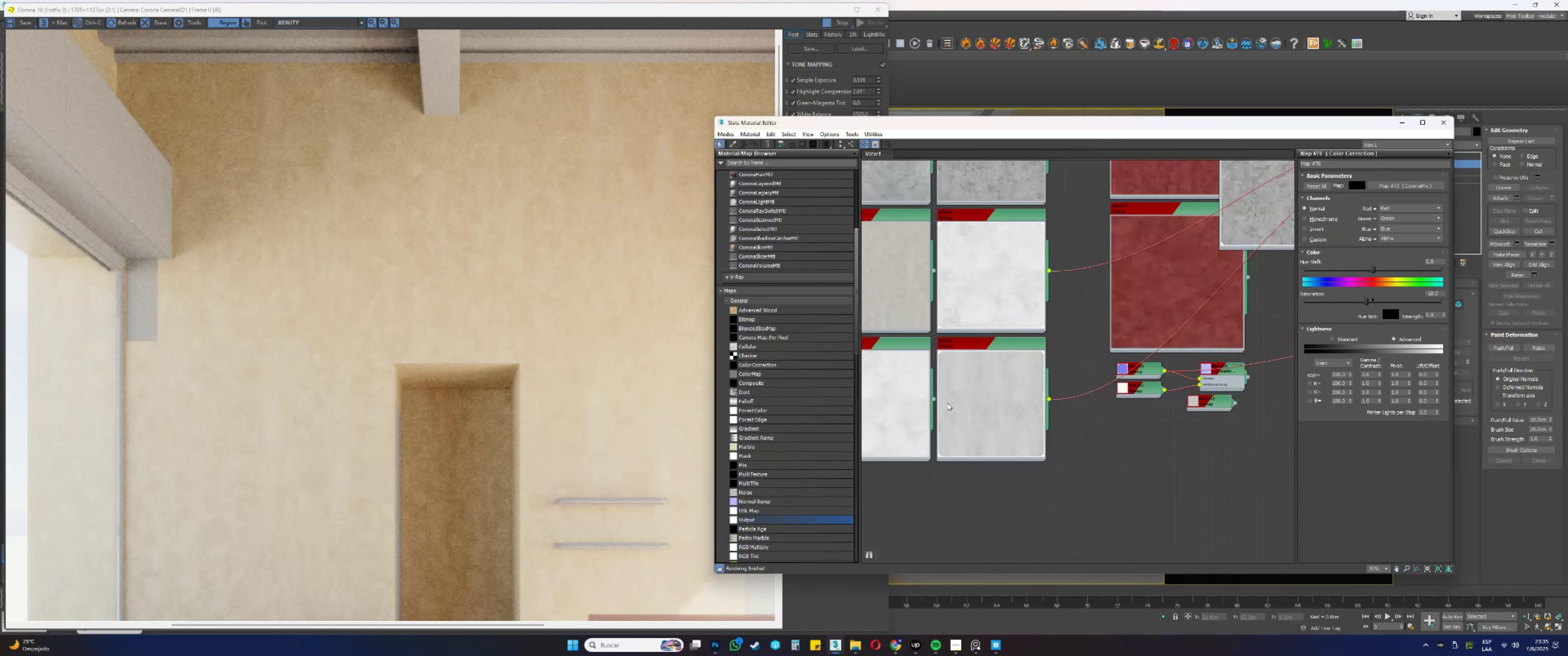 
scroll: coordinate [940, 412], scroll_direction: down, amount: 11.0
 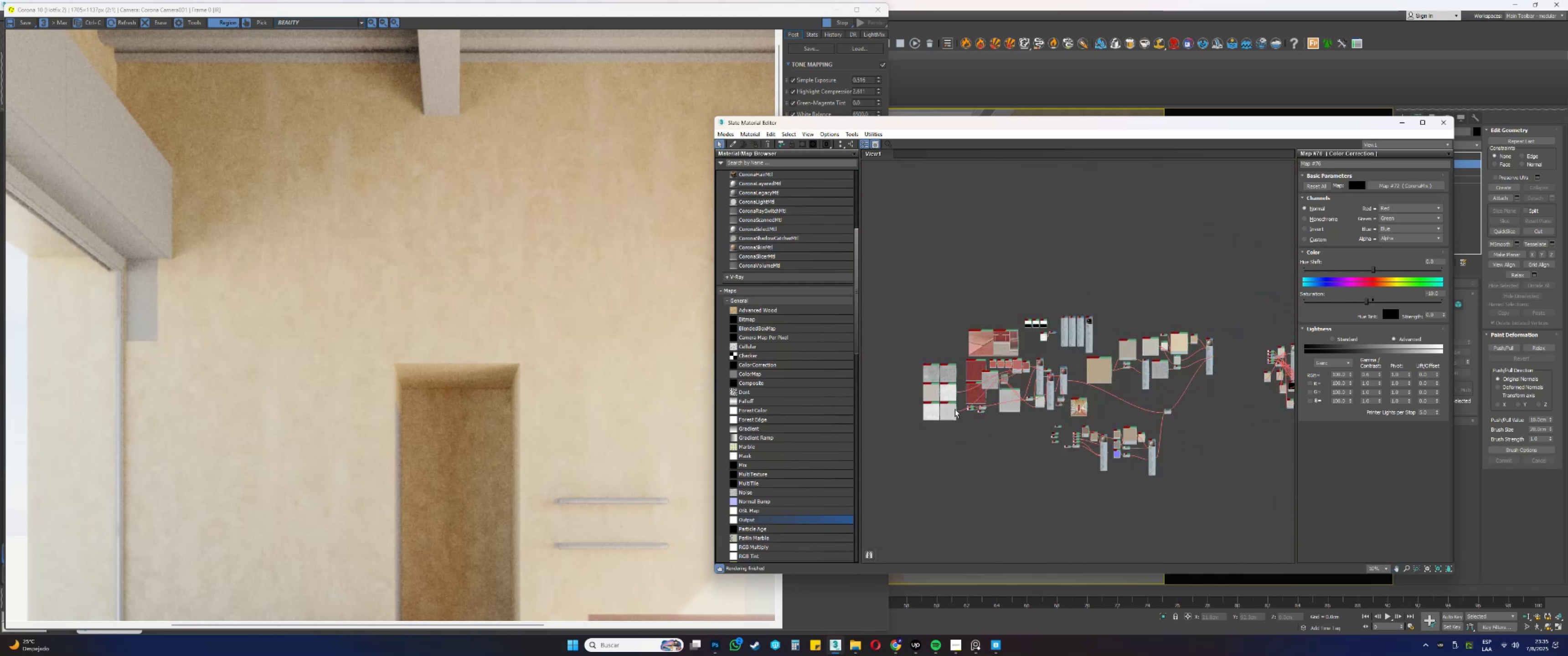 
hold_key(key=ShiftLeft, duration=0.46)
 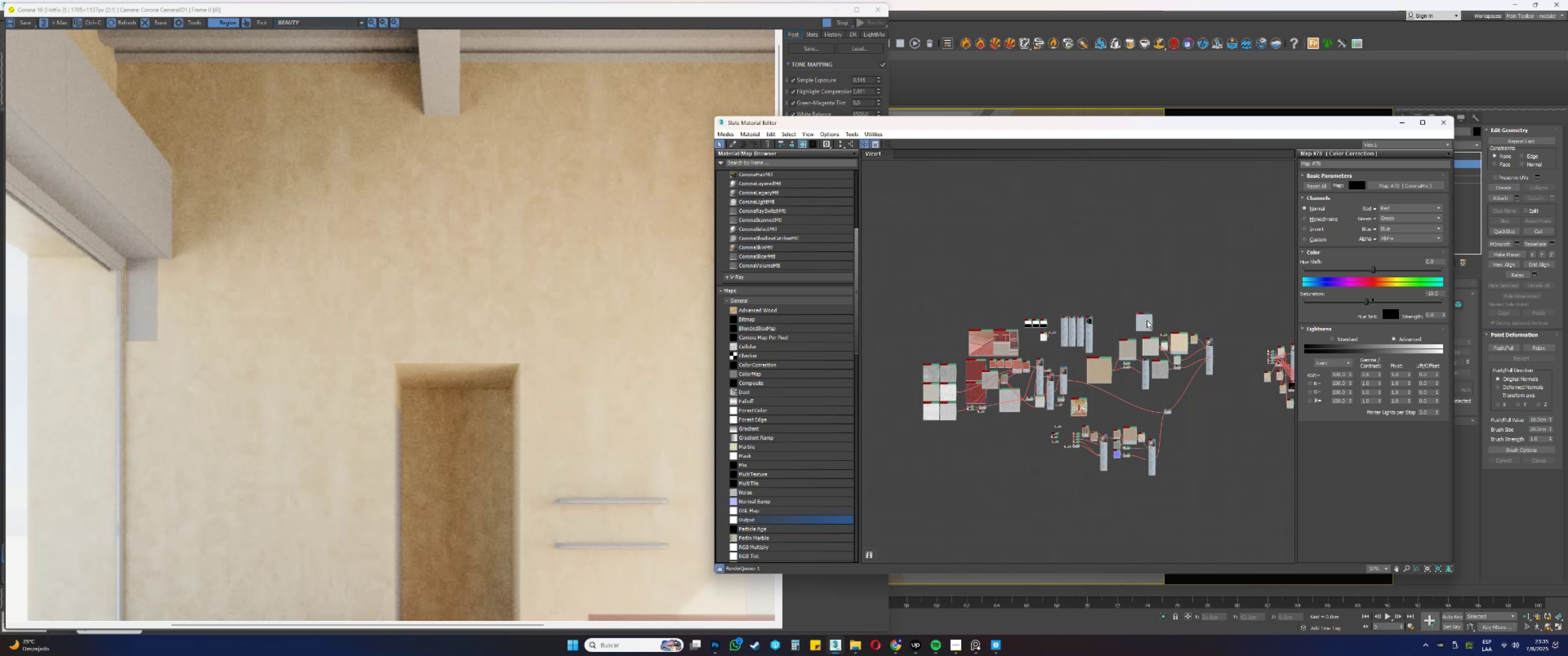 
scroll: coordinate [1118, 267], scroll_direction: up, amount: 16.0
 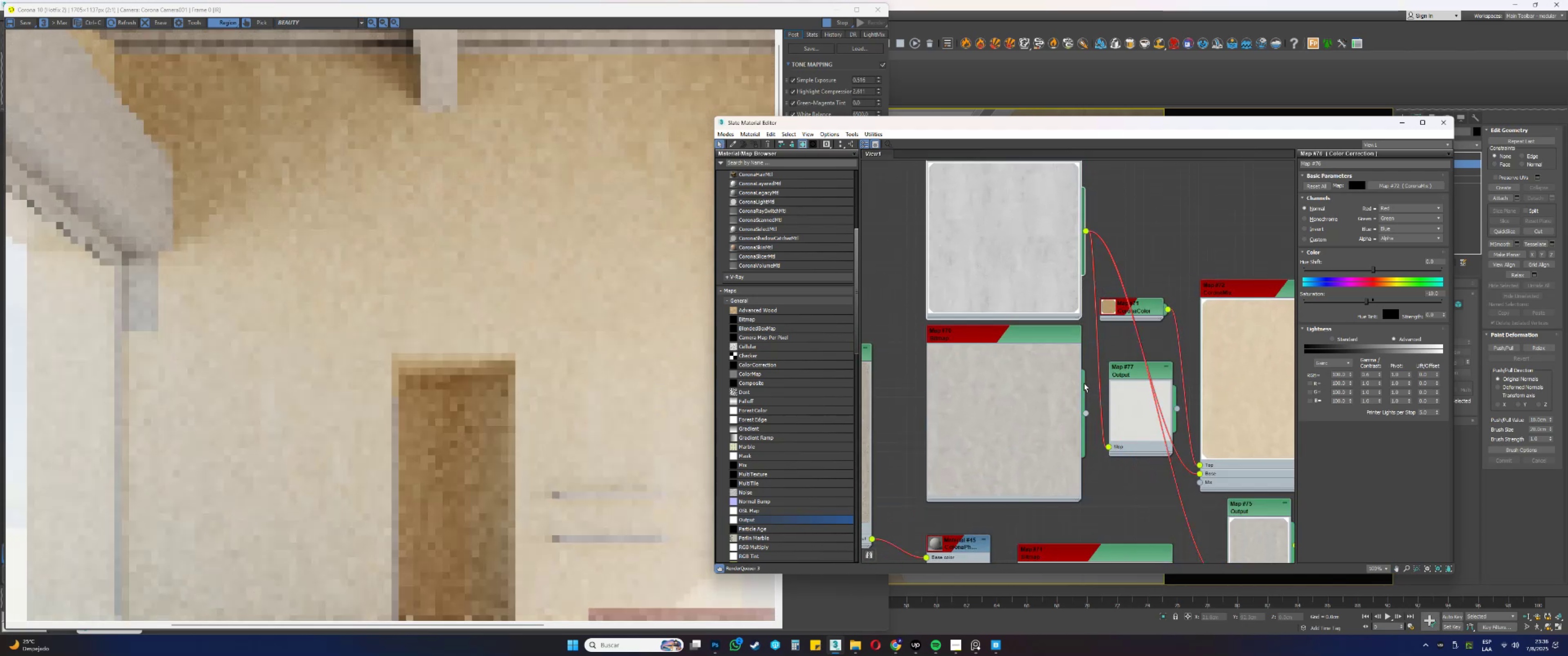 
wait(9.71)
 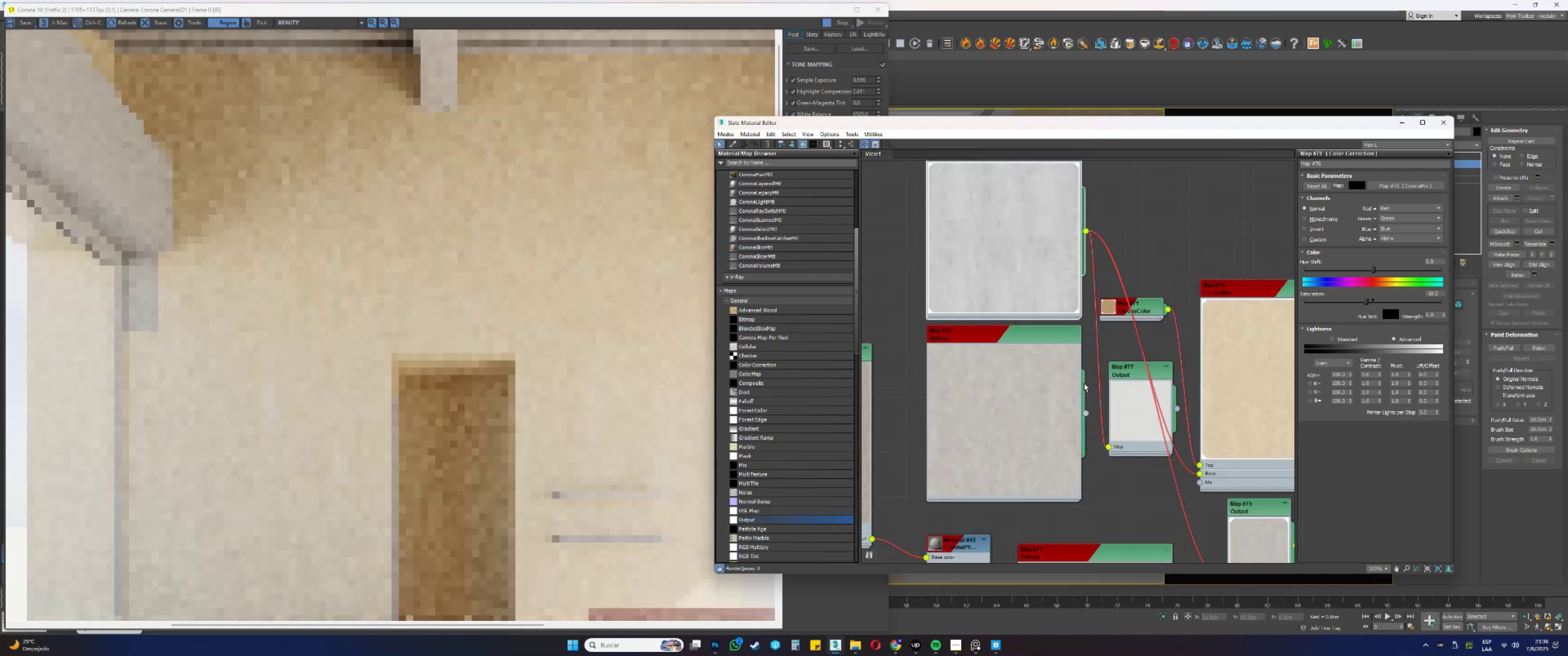 
mouse_move([1124, 368])
 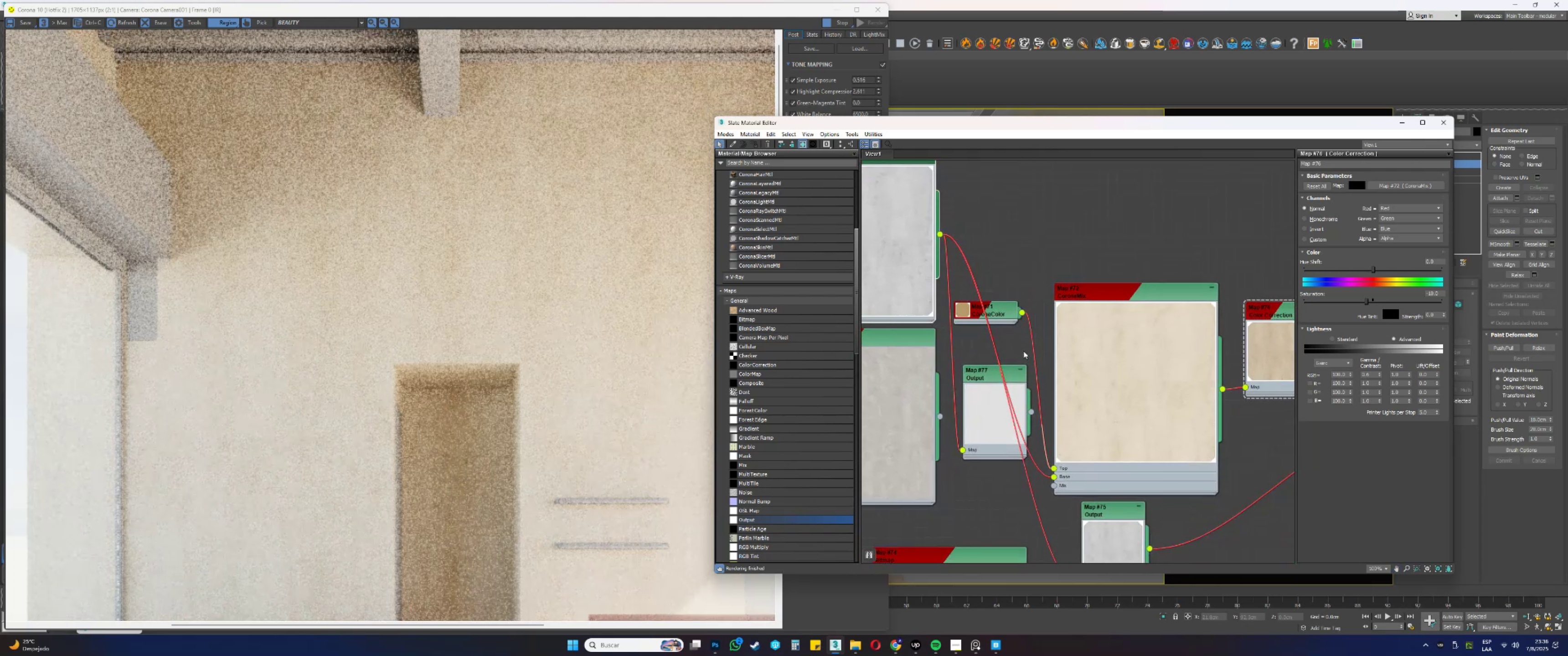 
scroll: coordinate [353, 220], scroll_direction: down, amount: 2.0
 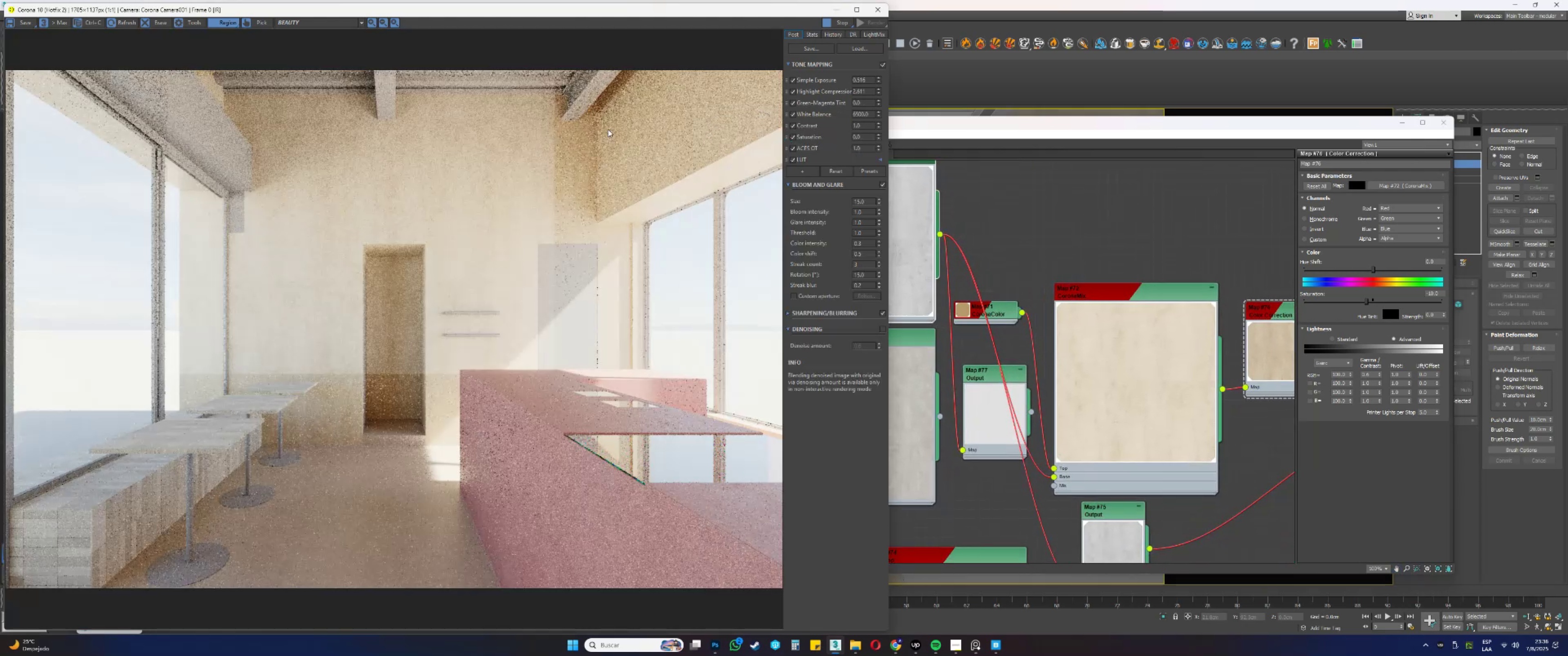 
scroll: coordinate [487, 210], scroll_direction: up, amount: 2.0
 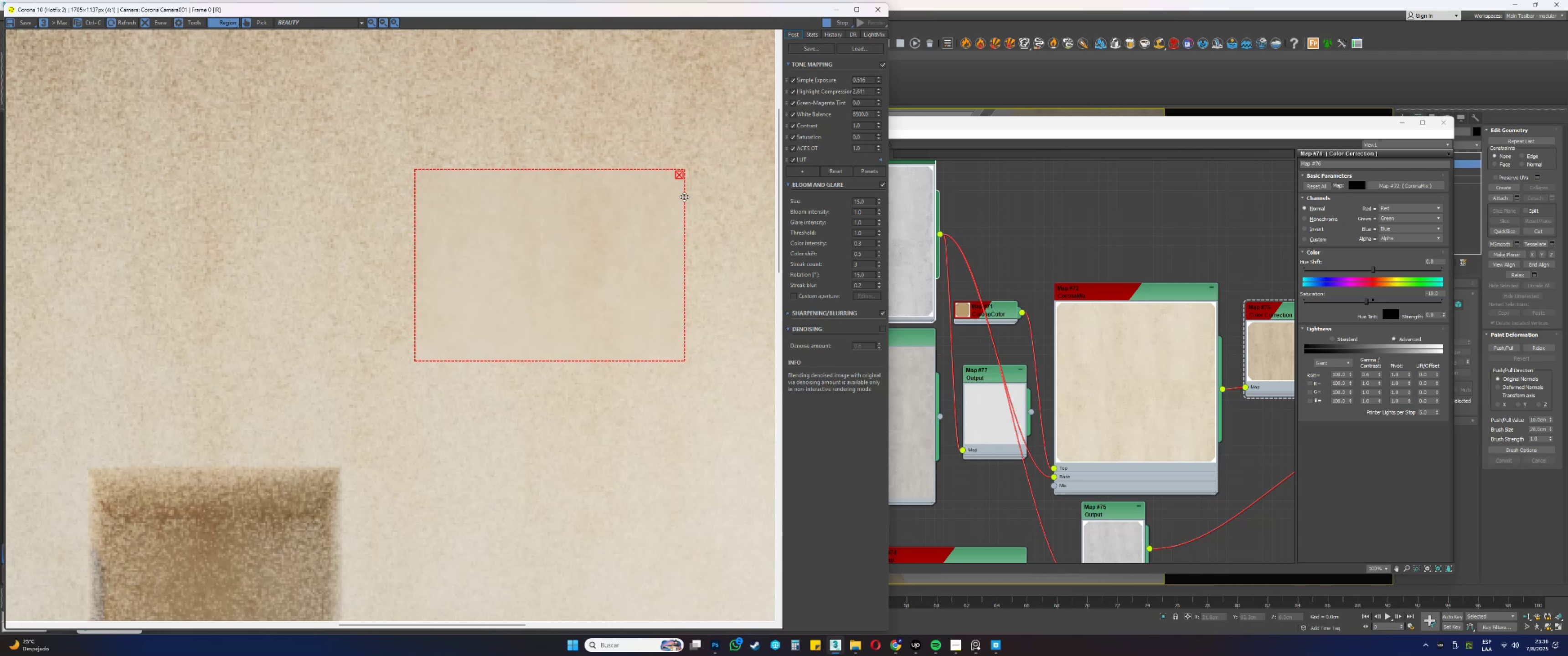 
left_click([677, 172])
 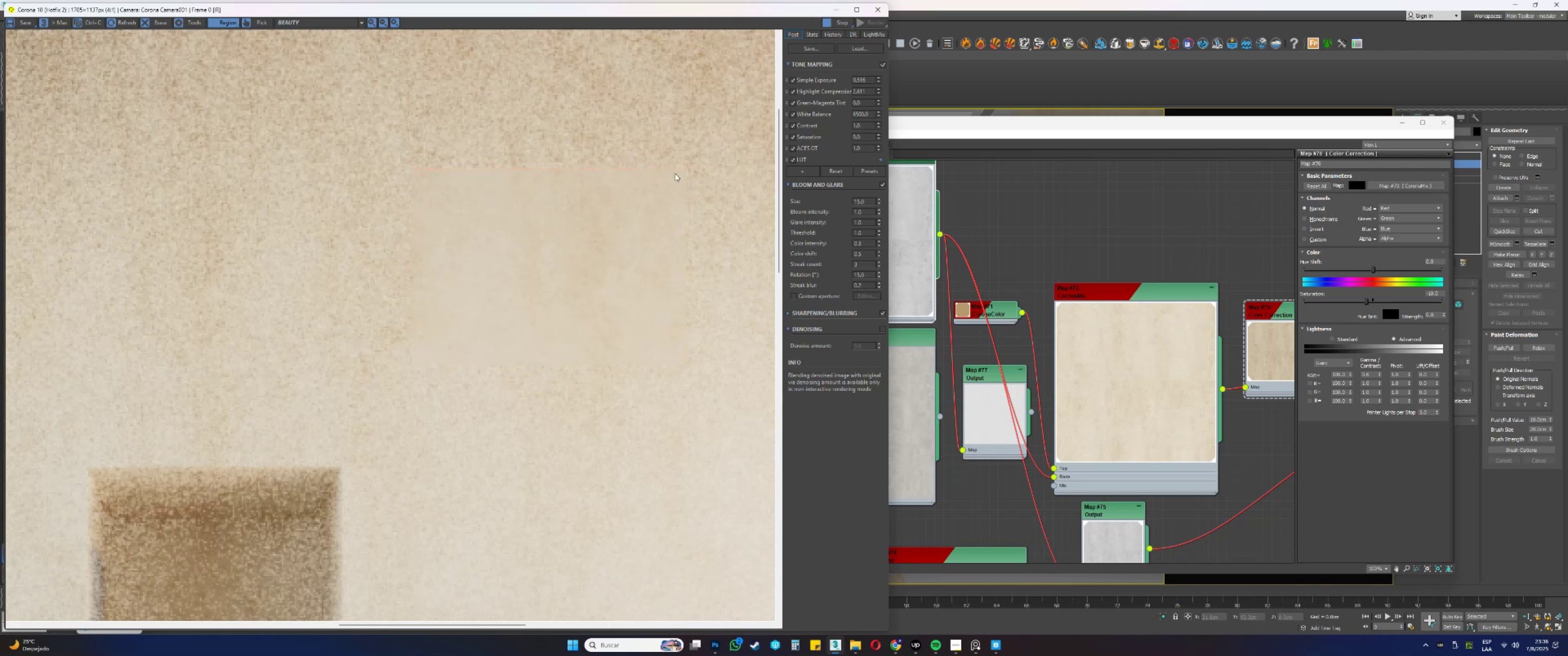 
scroll: coordinate [468, 296], scroll_direction: down, amount: 3.0
 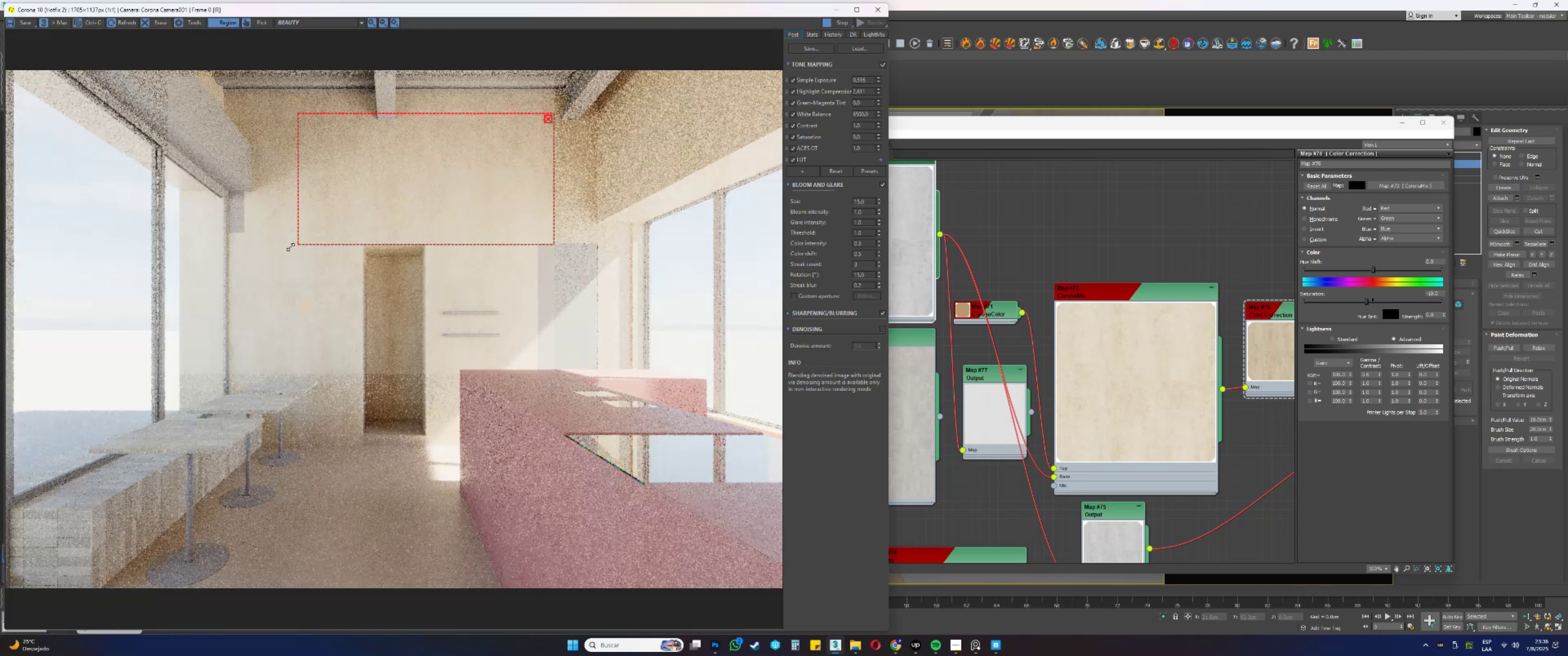 
scroll: coordinate [435, 209], scroll_direction: up, amount: 1.0
 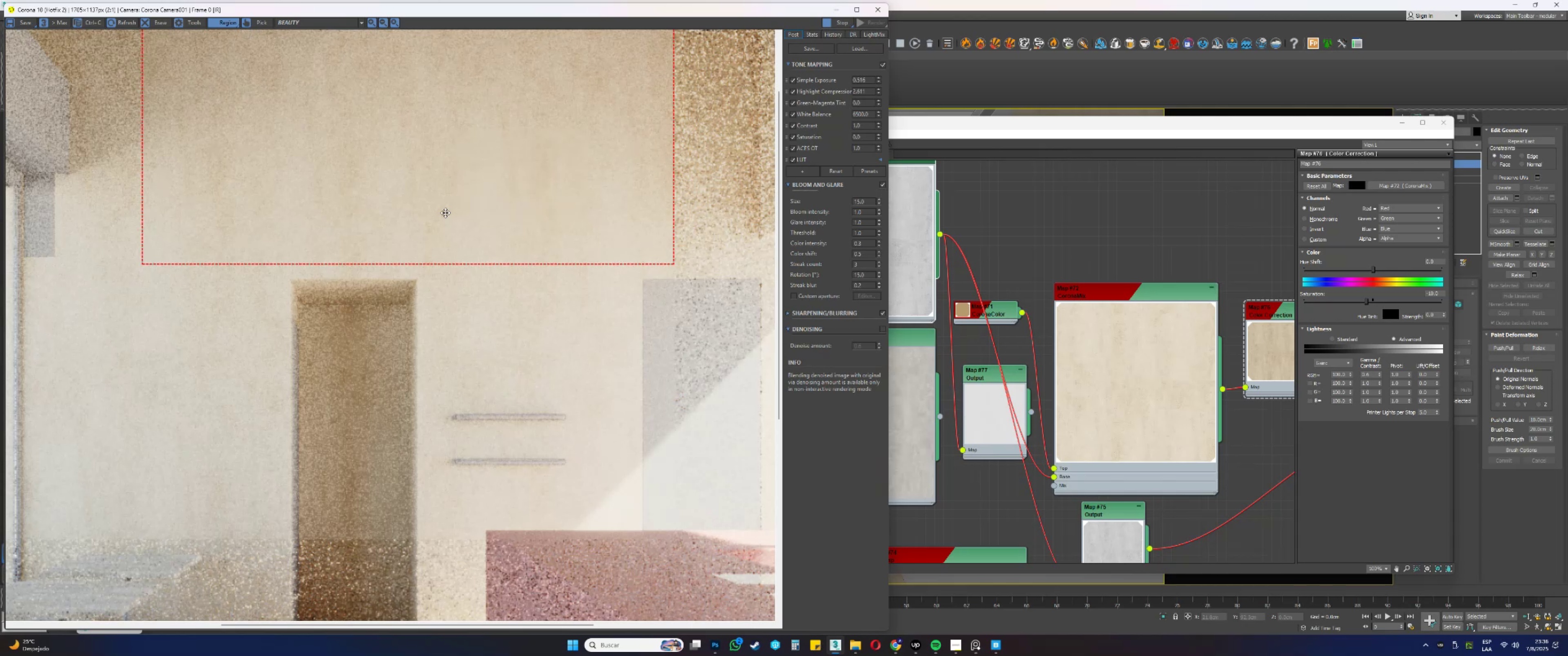 
wait(19.61)
 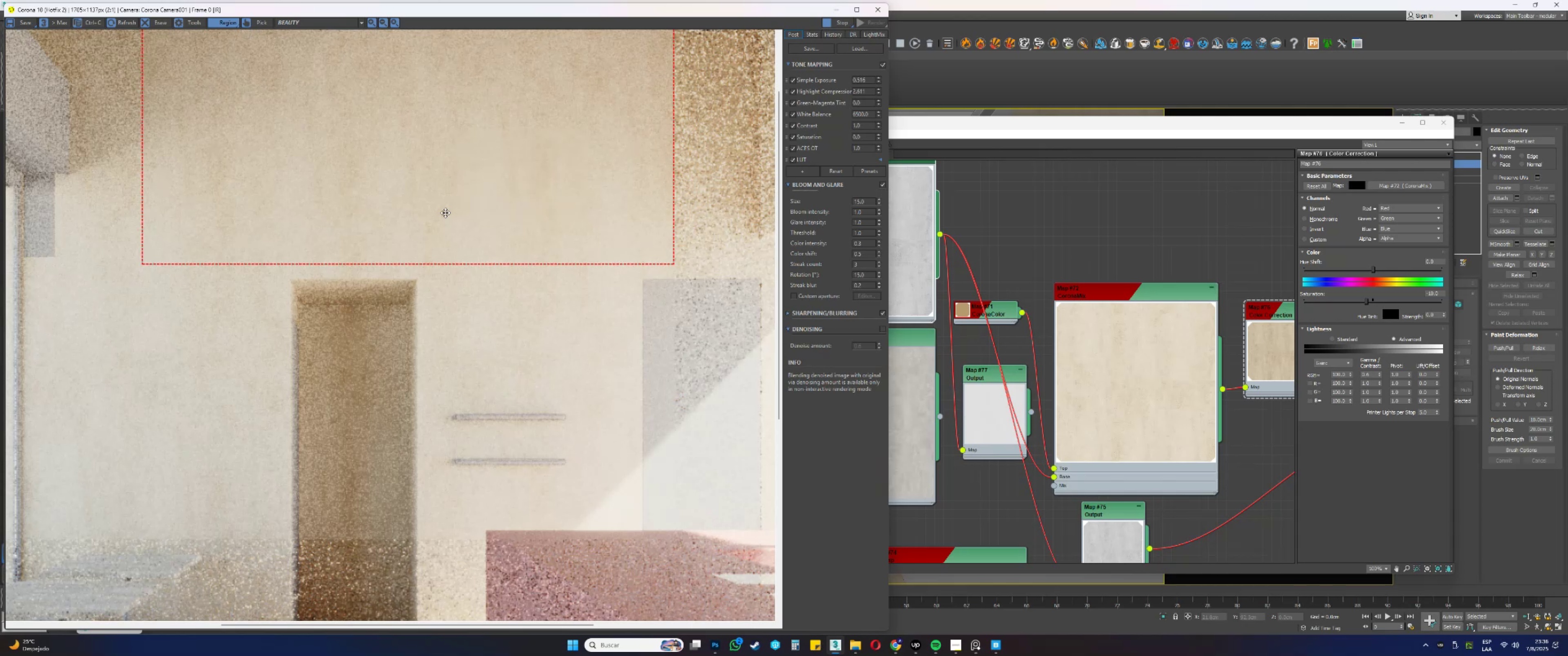 
scroll: coordinate [440, 206], scroll_direction: down, amount: 1.0
 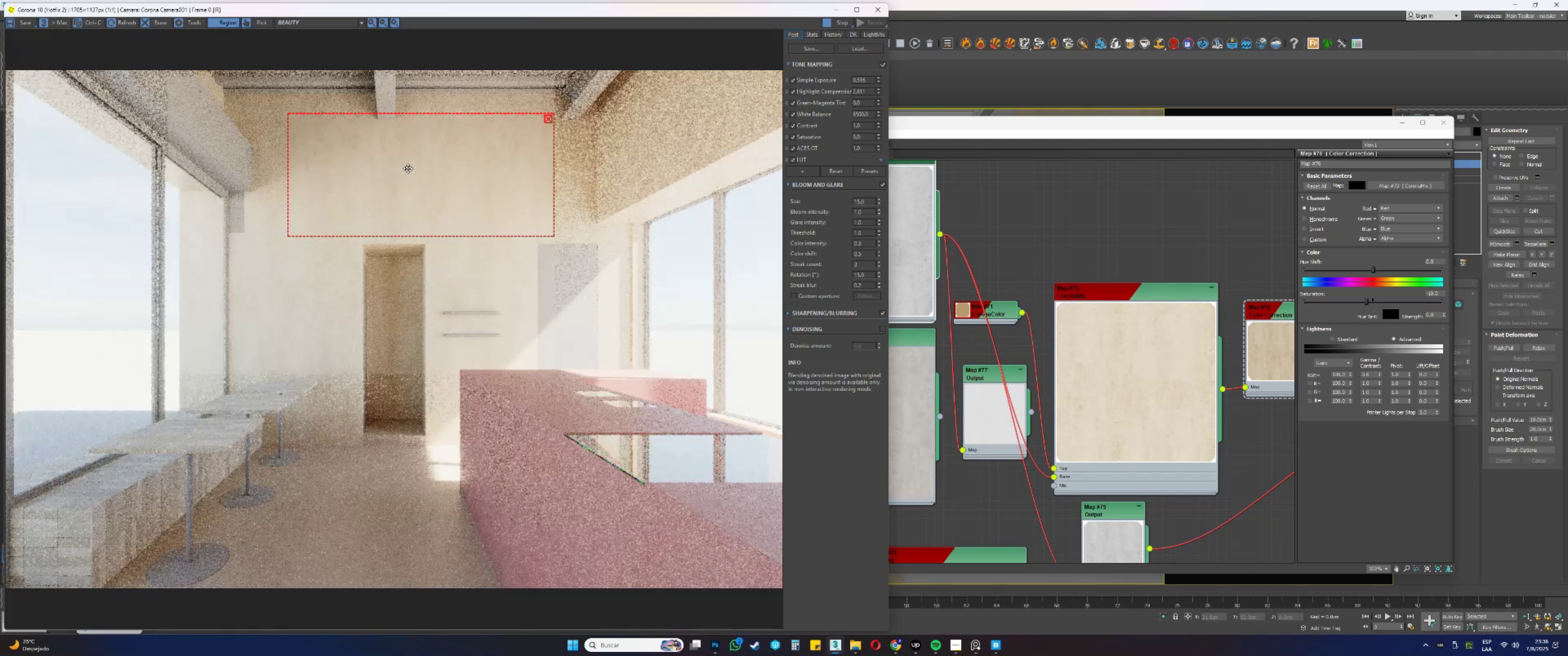 
scroll: coordinate [388, 146], scroll_direction: up, amount: 1.0
 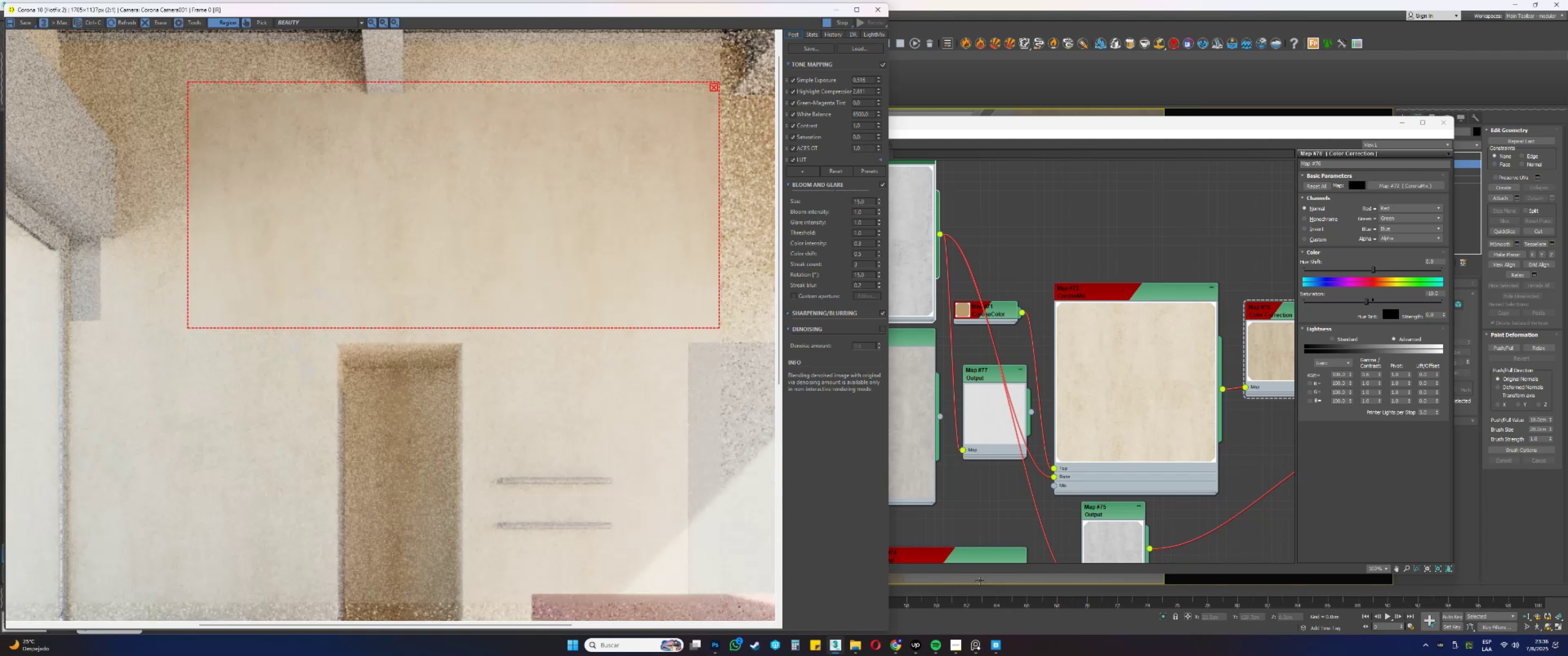 
left_click([979, 645])
 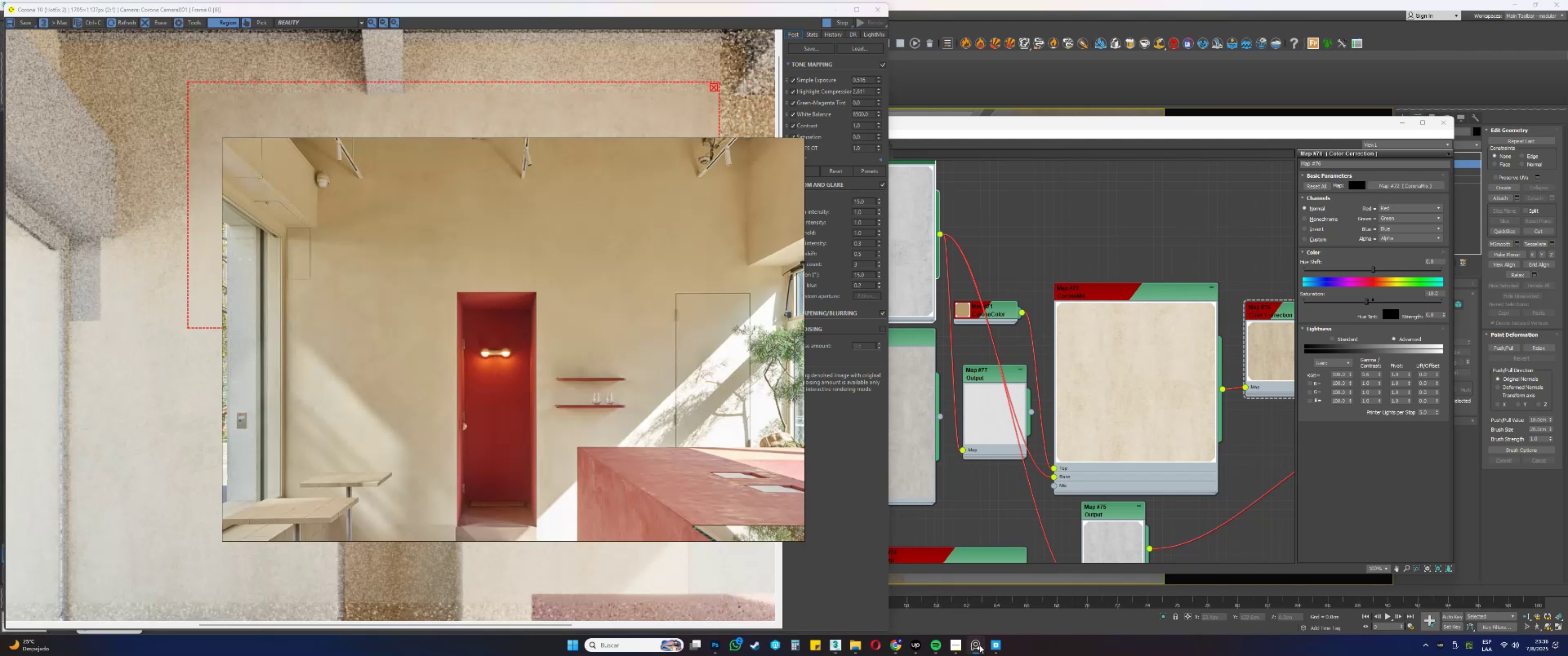 
left_click([980, 645])
 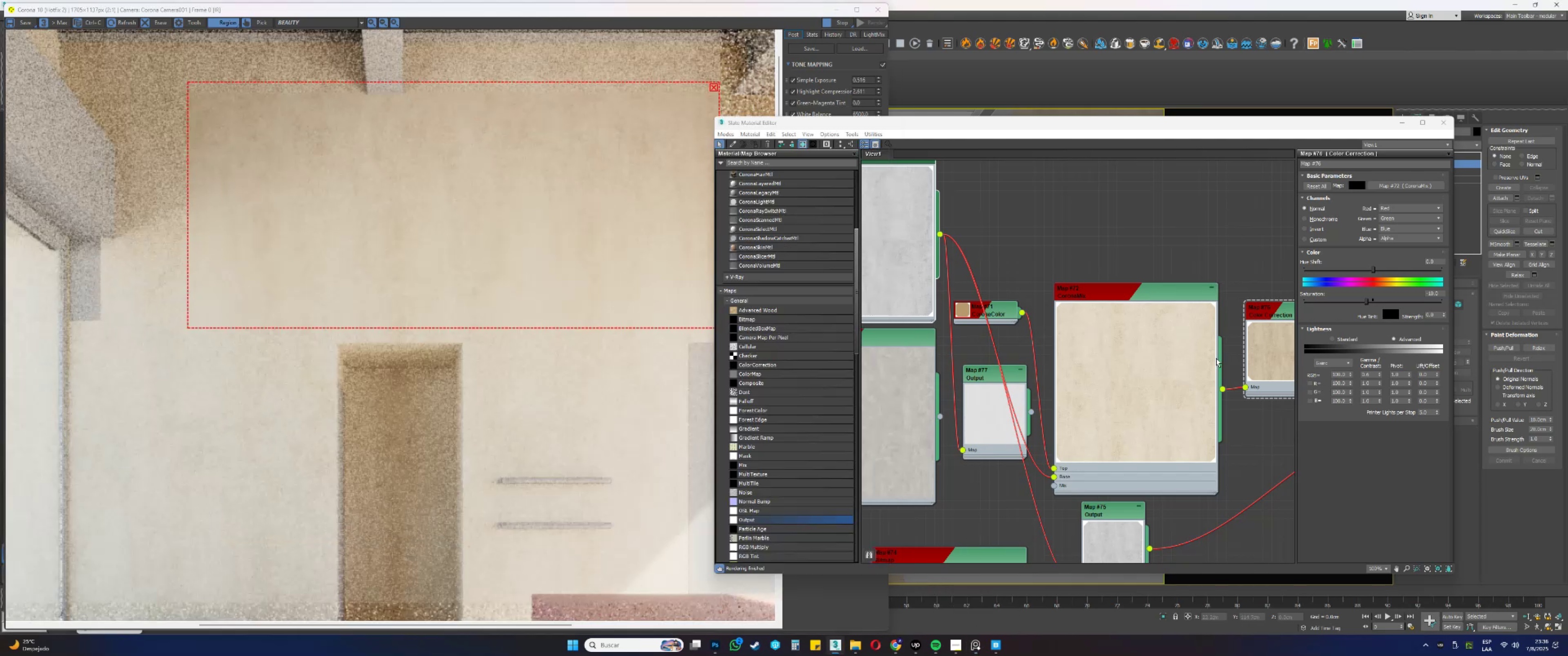 
scroll: coordinate [1113, 310], scroll_direction: up, amount: 7.0
 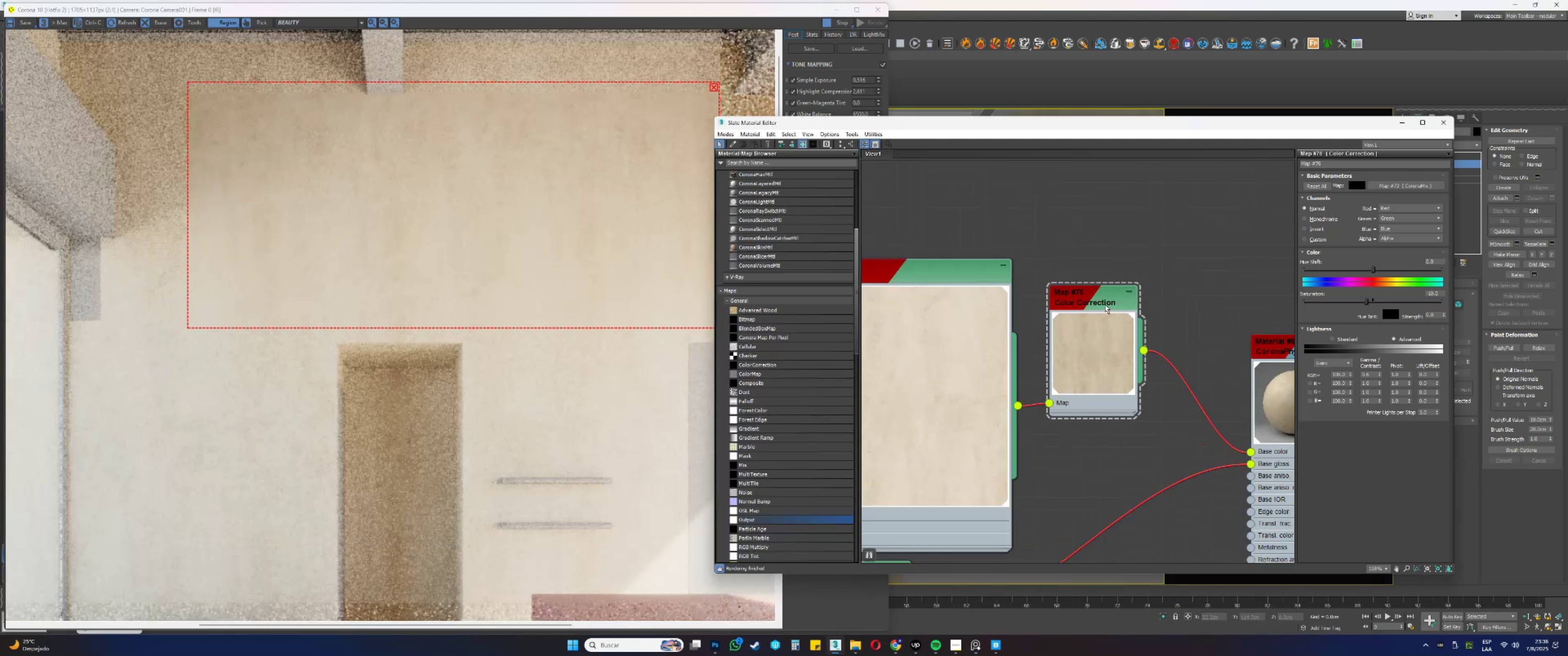 
double_click([1104, 303])
 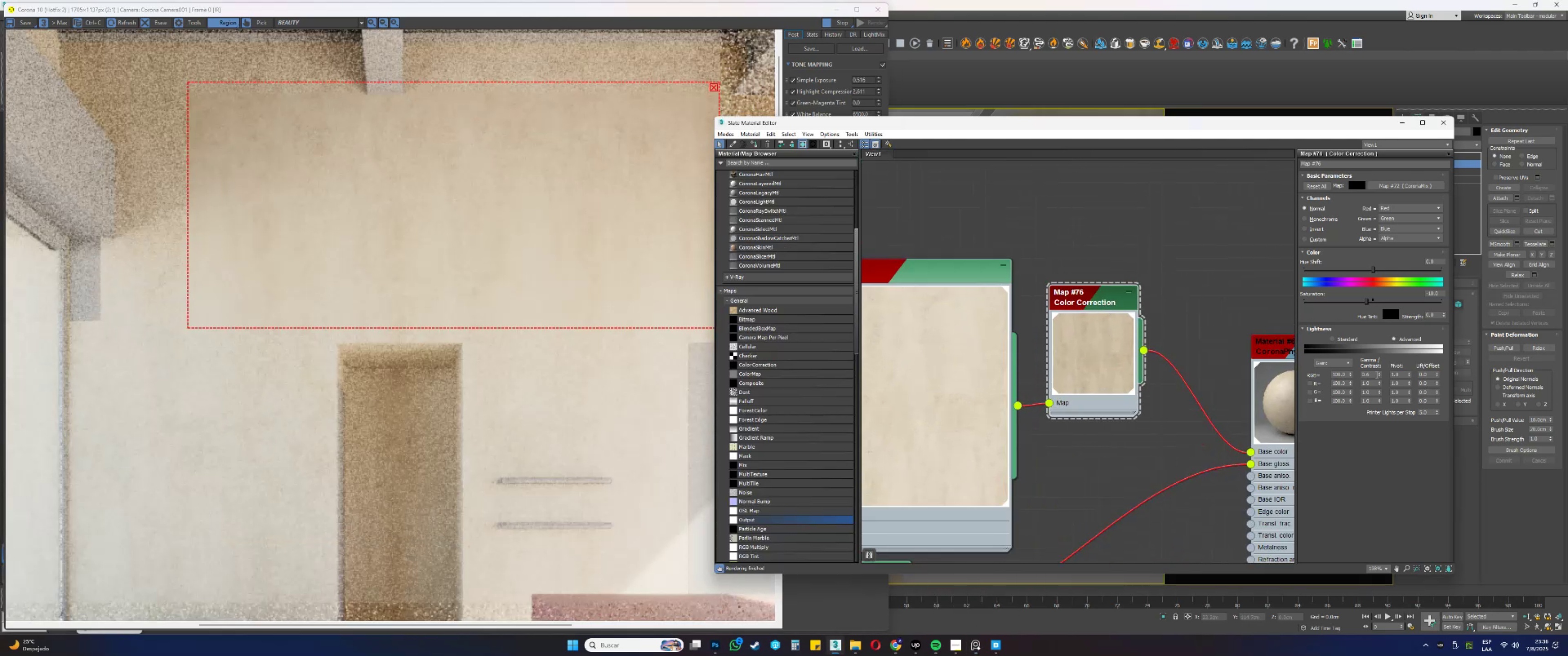 
double_click([1376, 374])
 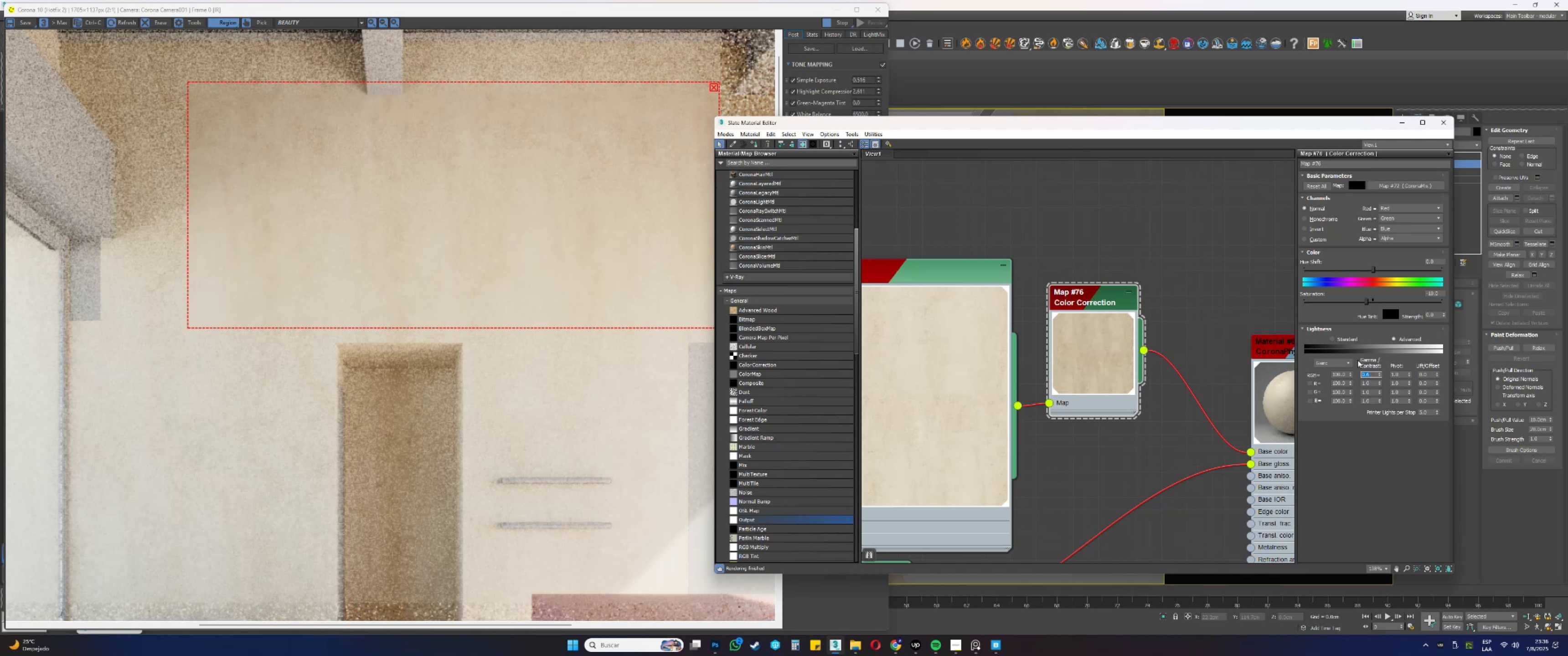 
key(NumpadDecimal)
 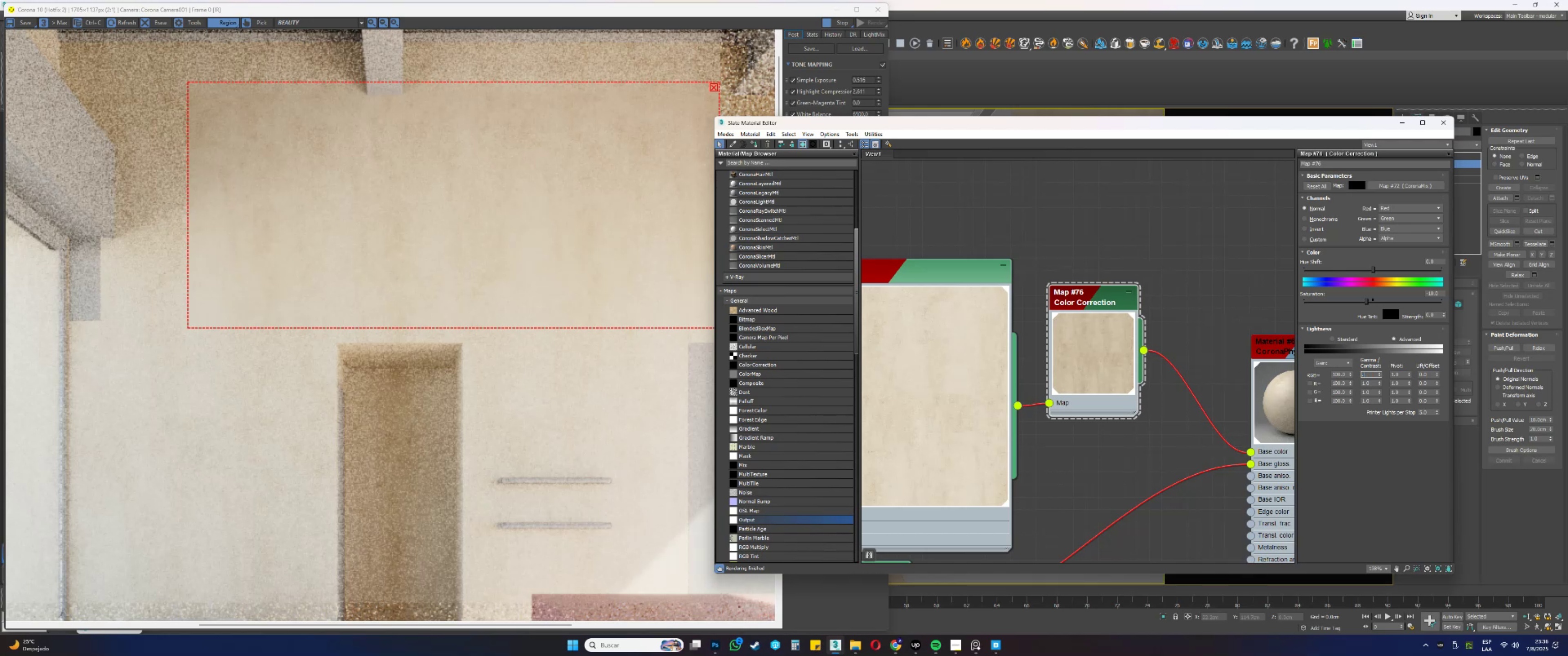 
key(Numpad5)
 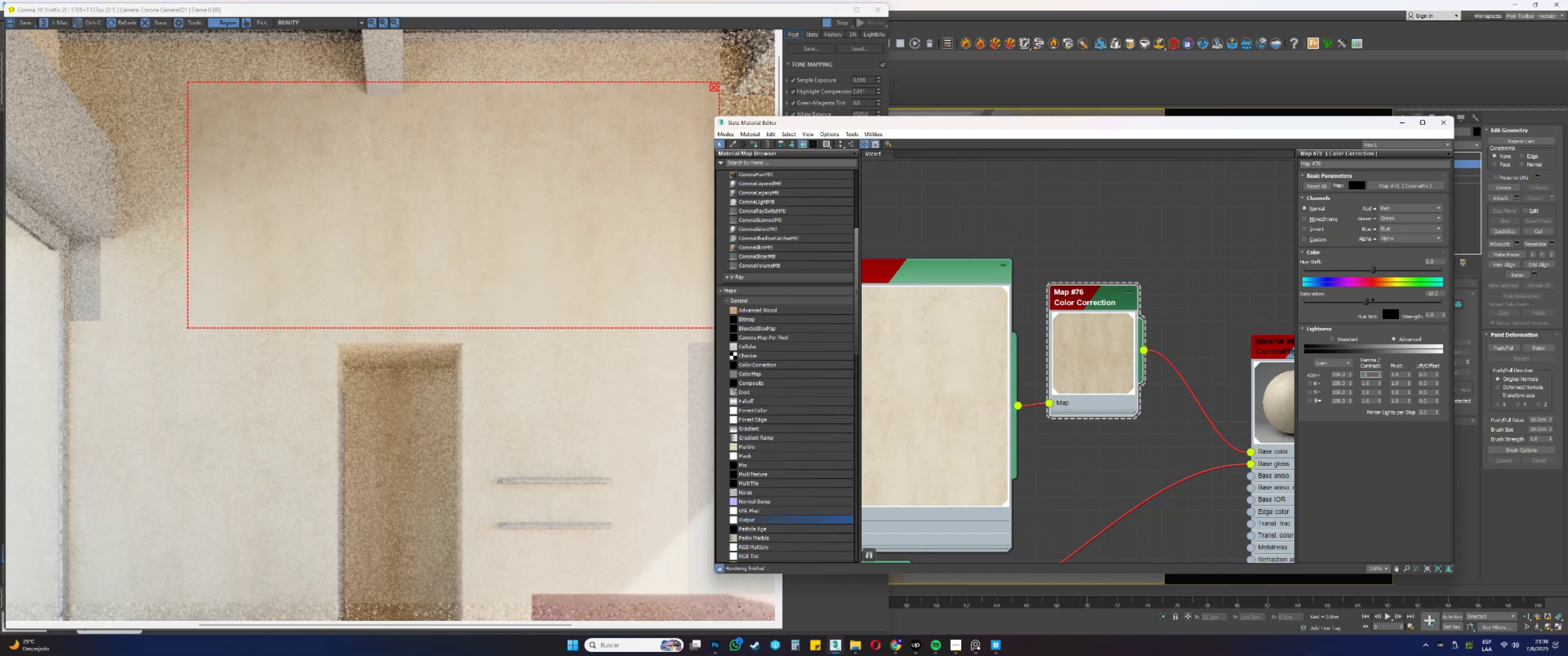 
key(NumpadEnter)
 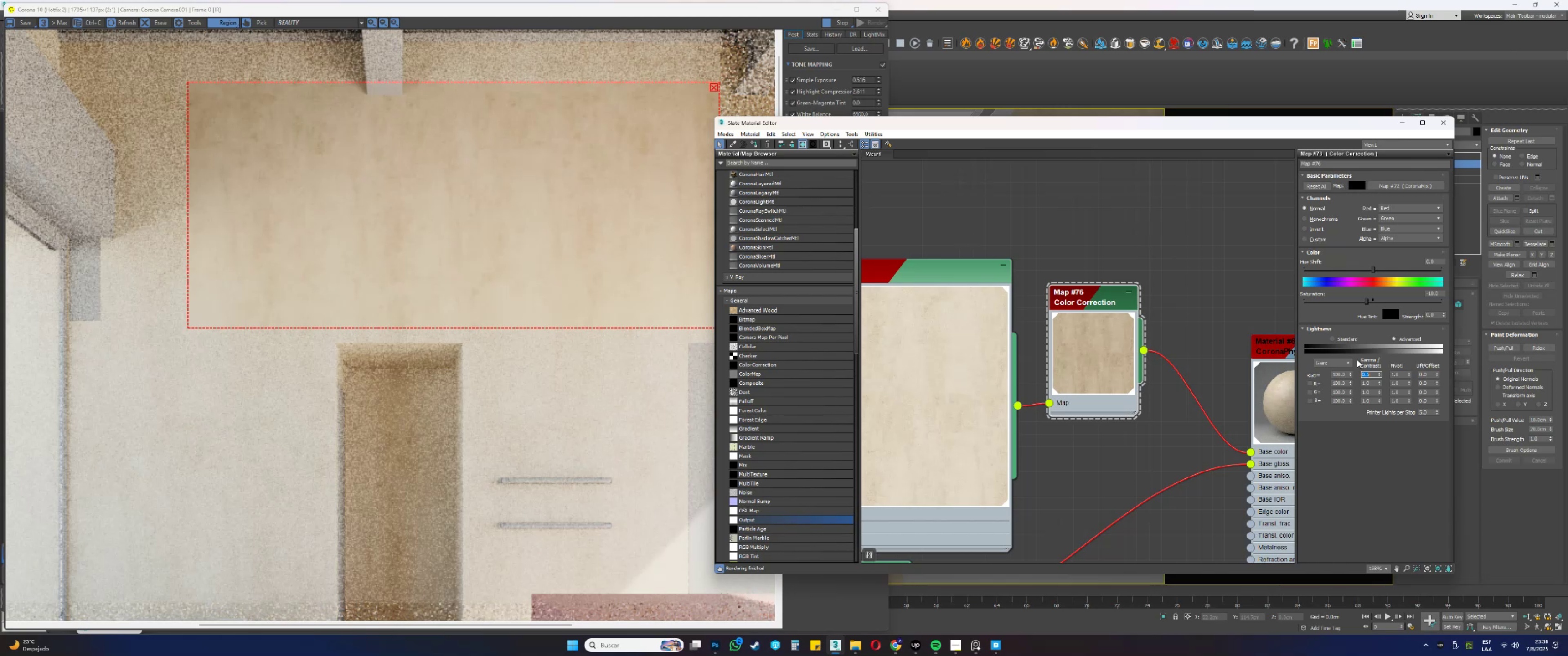 
wait(117.63)
 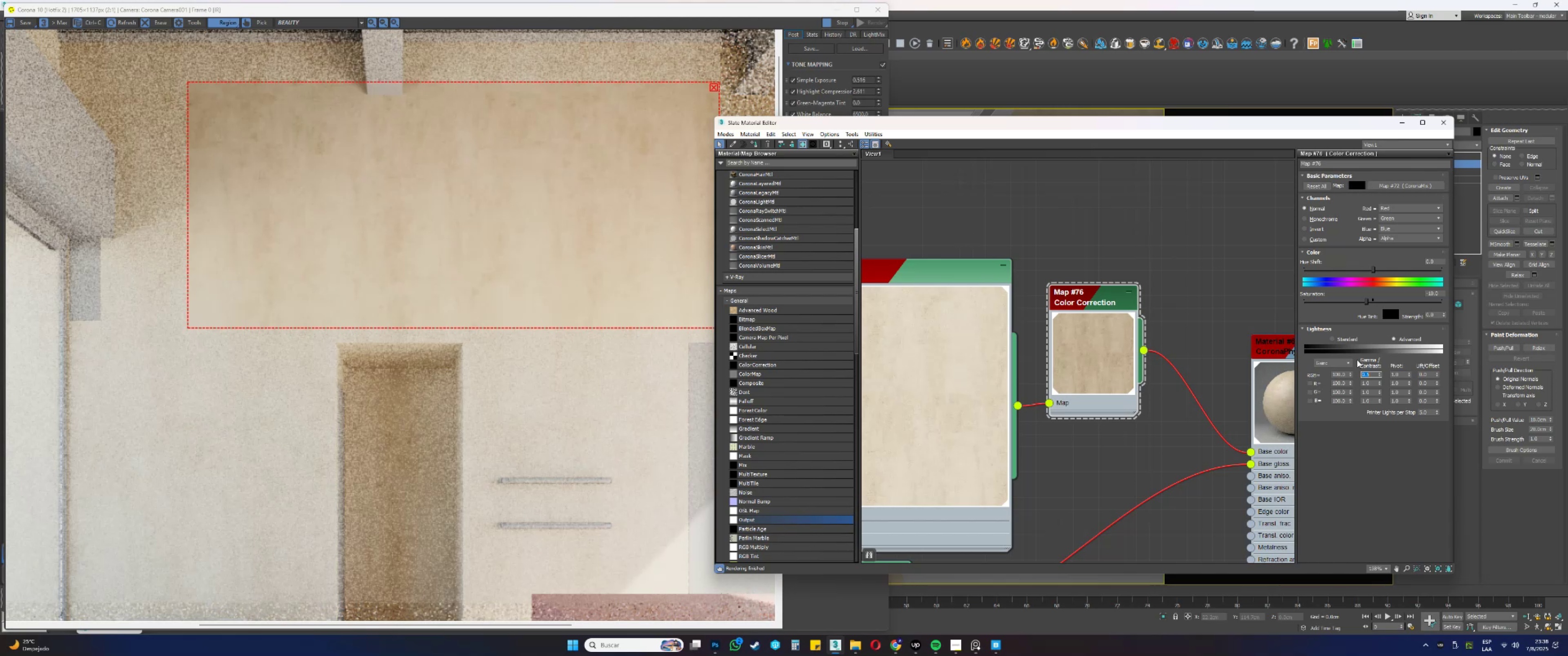 
scroll: coordinate [210, 160], scroll_direction: up, amount: 1.0
 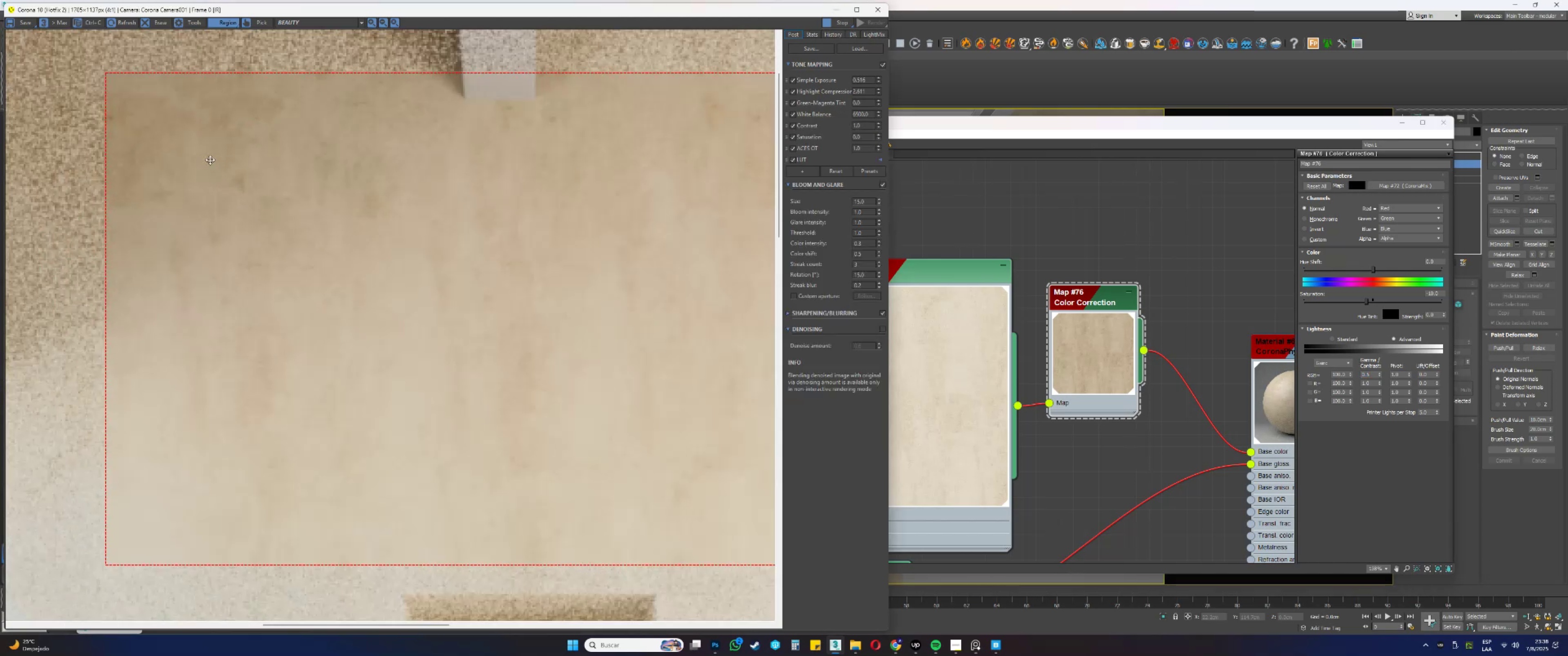 
scroll: coordinate [225, 167], scroll_direction: down, amount: 1.0
 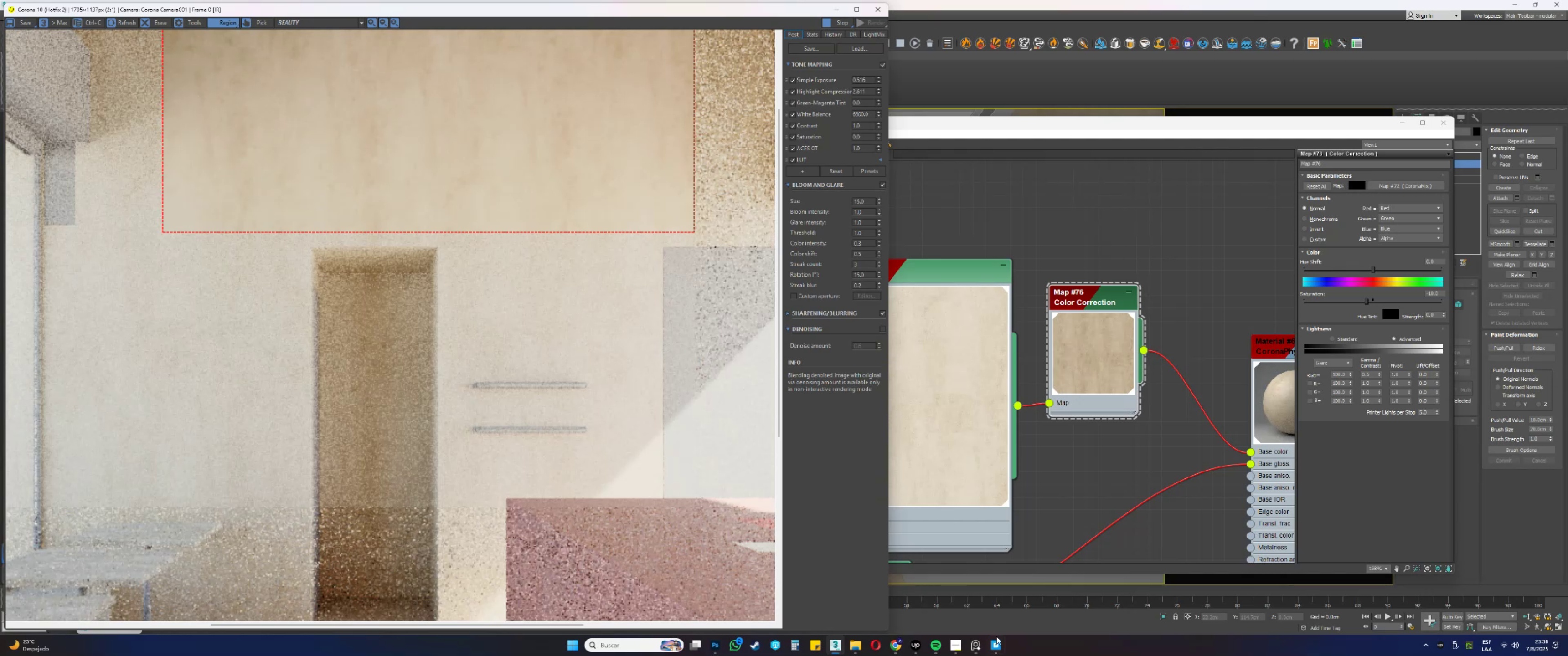 
left_click([975, 642])
 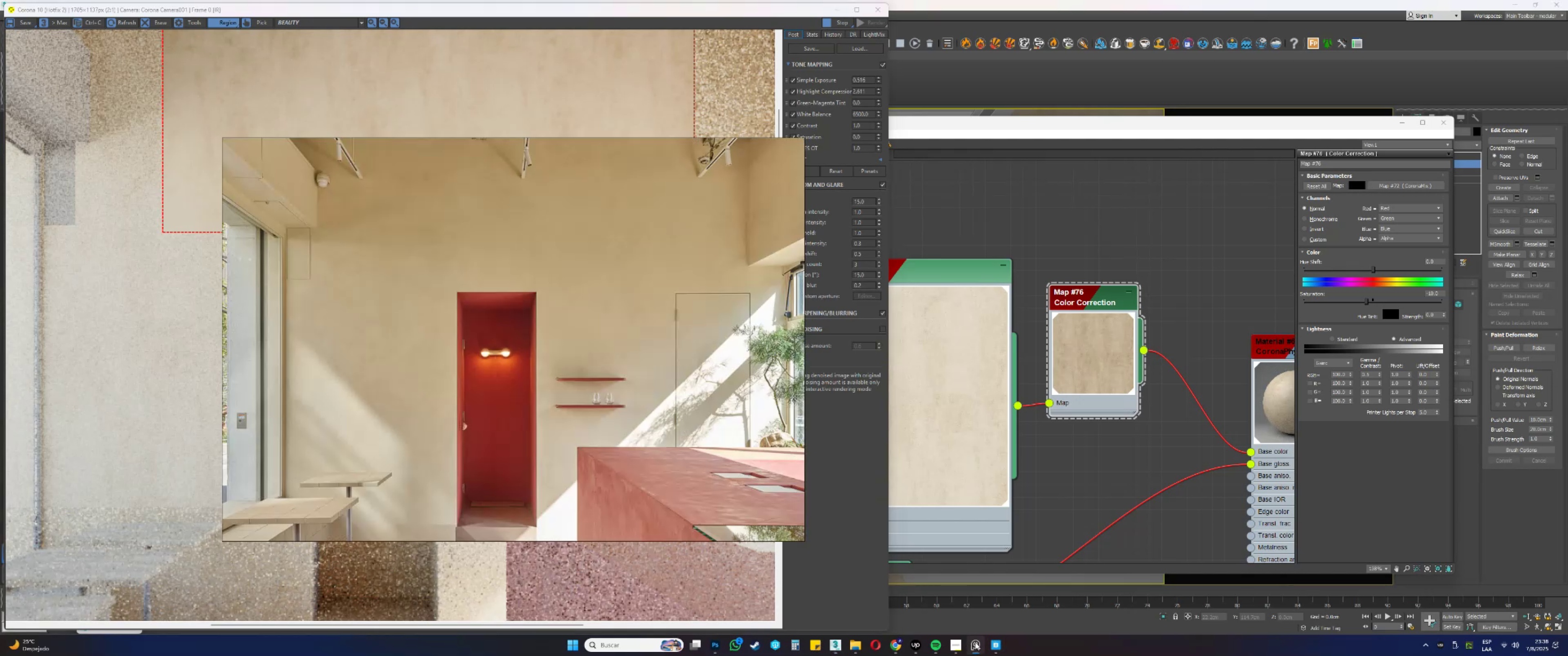 
left_click([975, 642])
 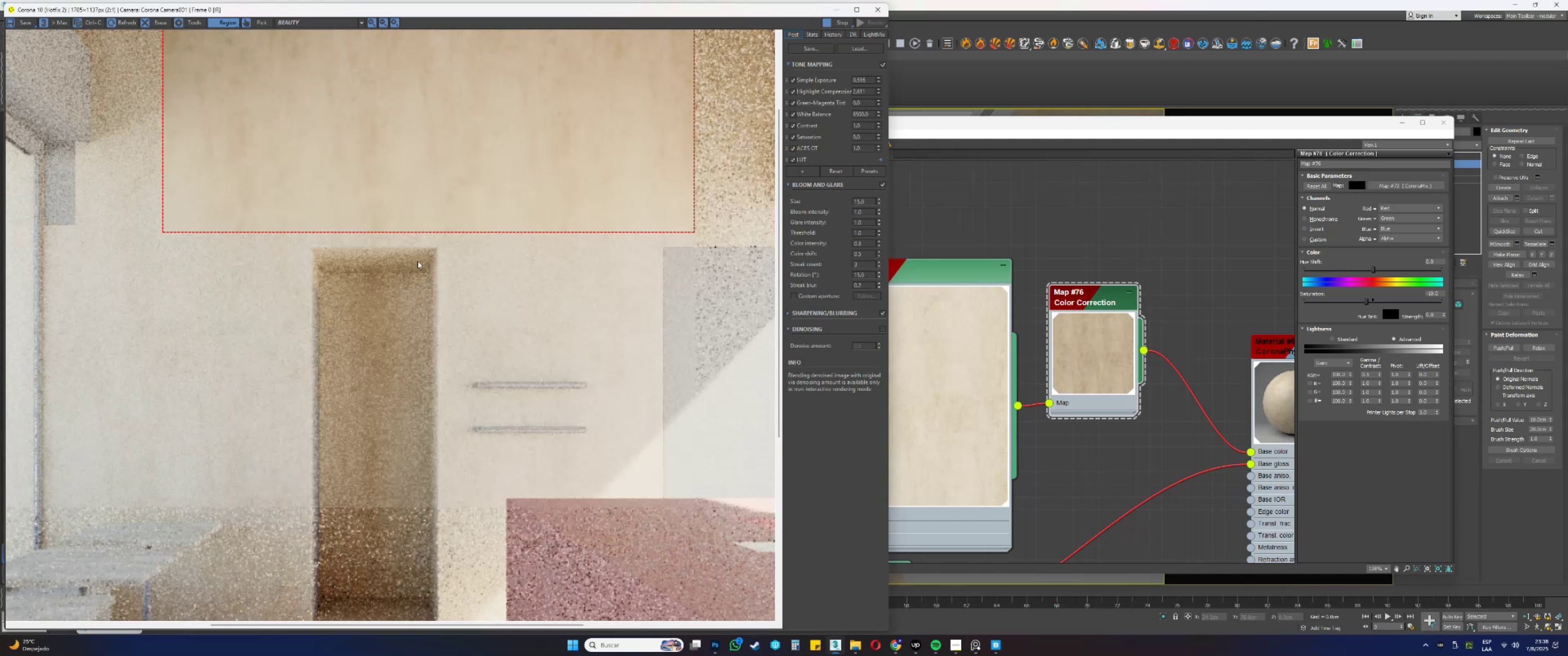 
scroll: coordinate [381, 244], scroll_direction: down, amount: 1.0
 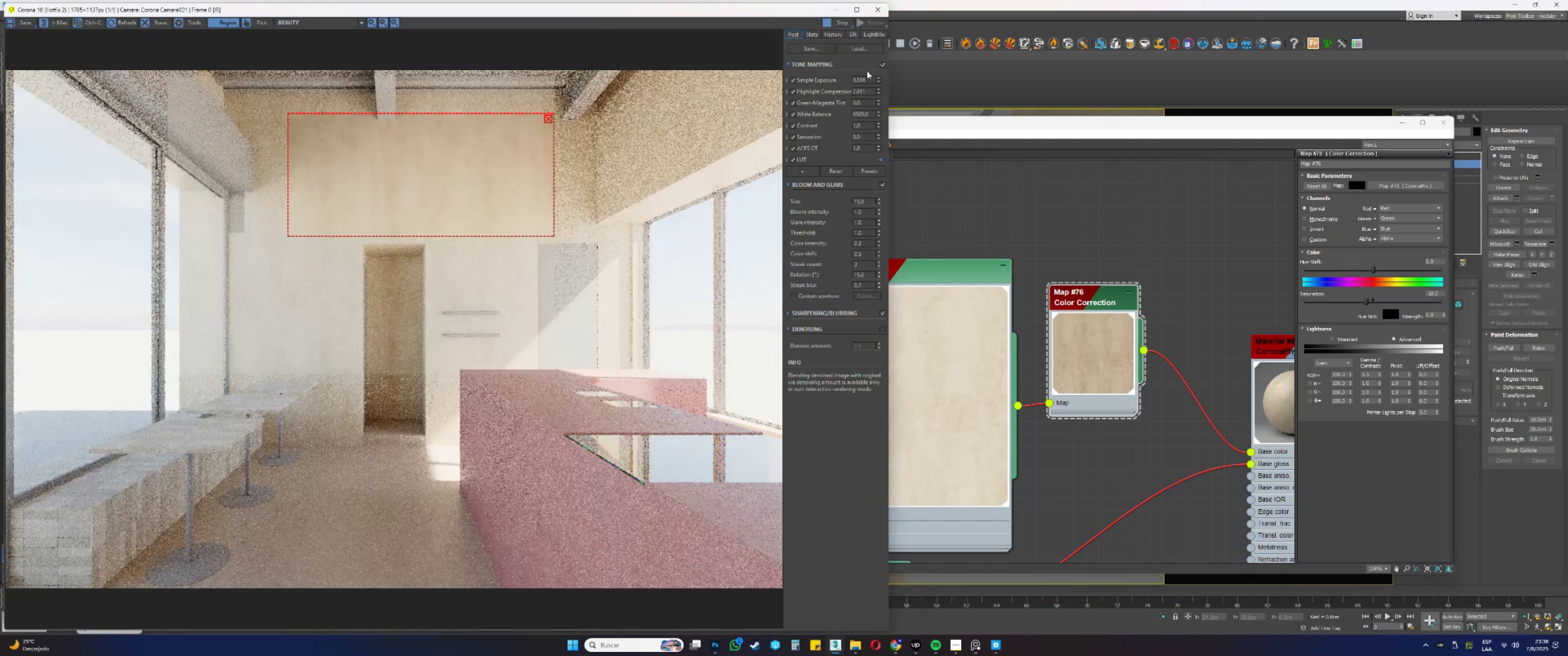 
right_click([879, 79])
 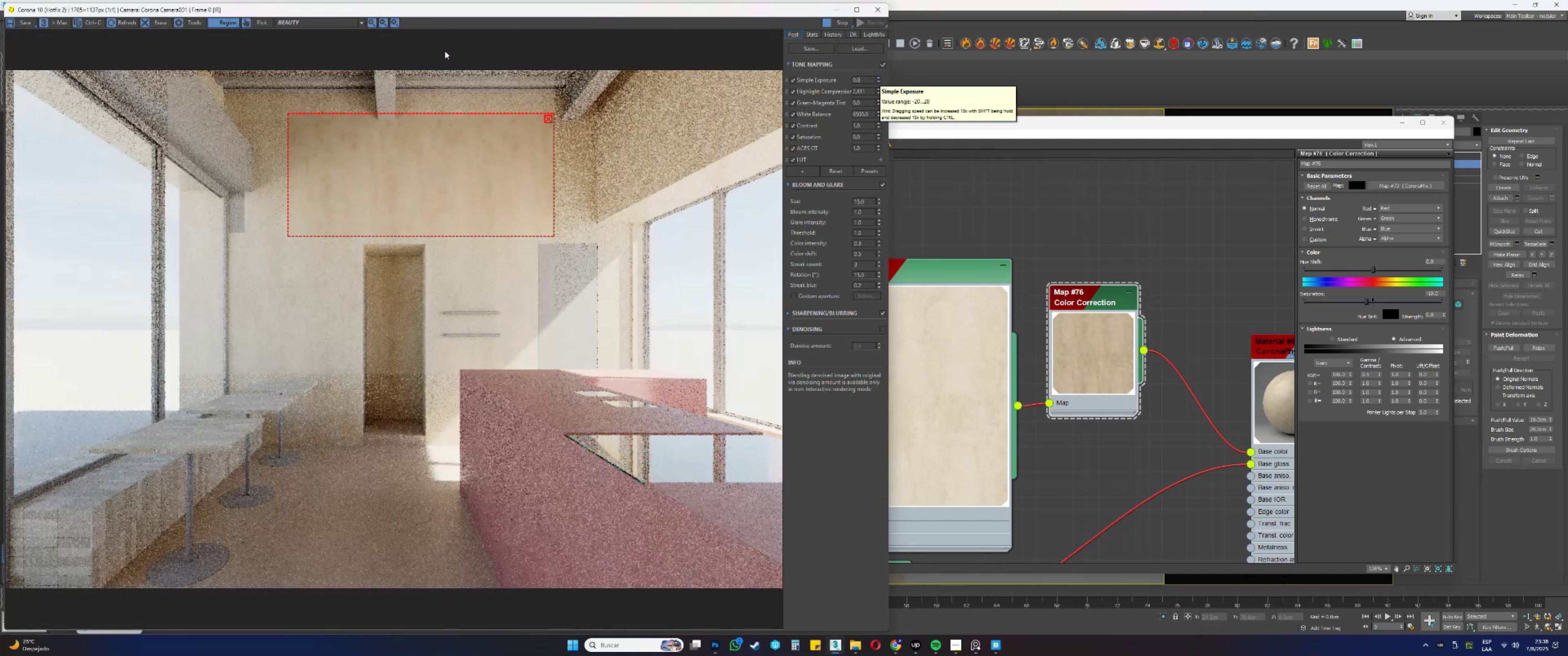 
wait(5.88)
 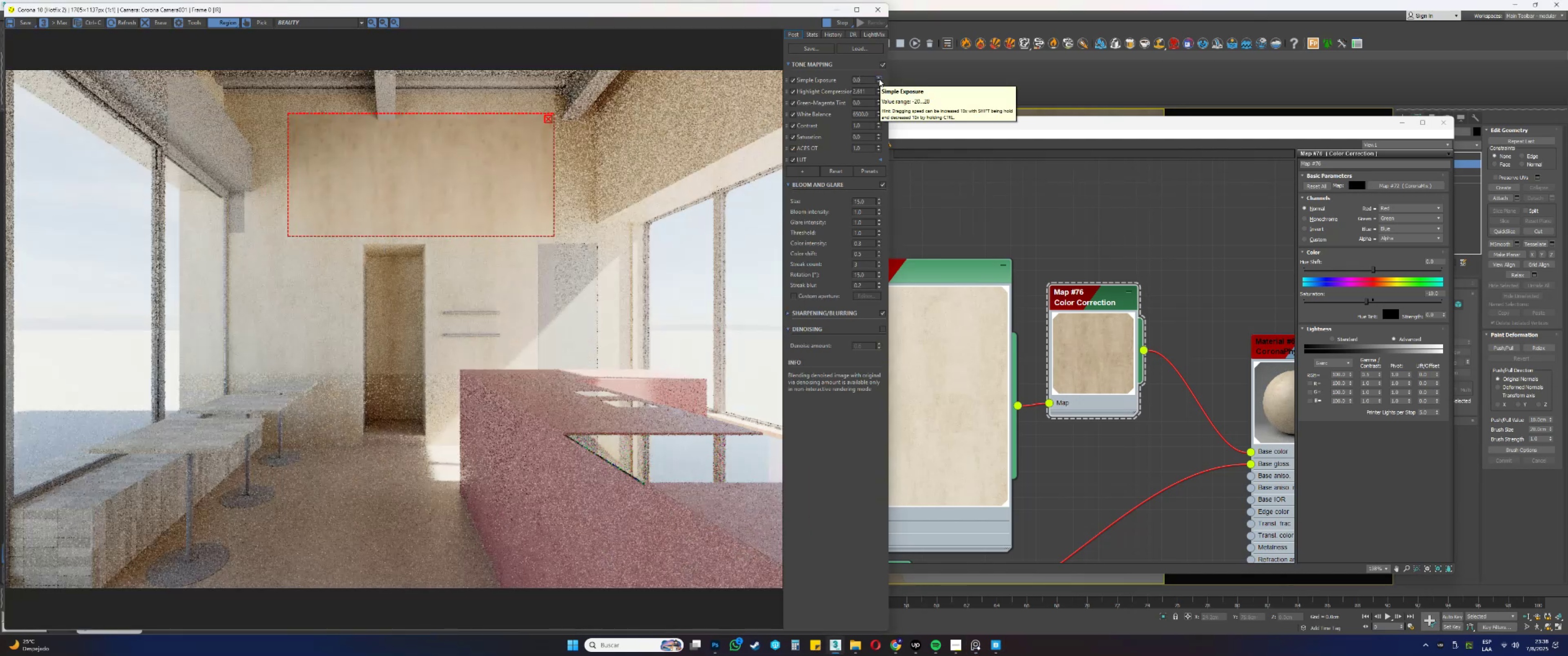 
scroll: coordinate [301, 423], scroll_direction: up, amount: 1.0
 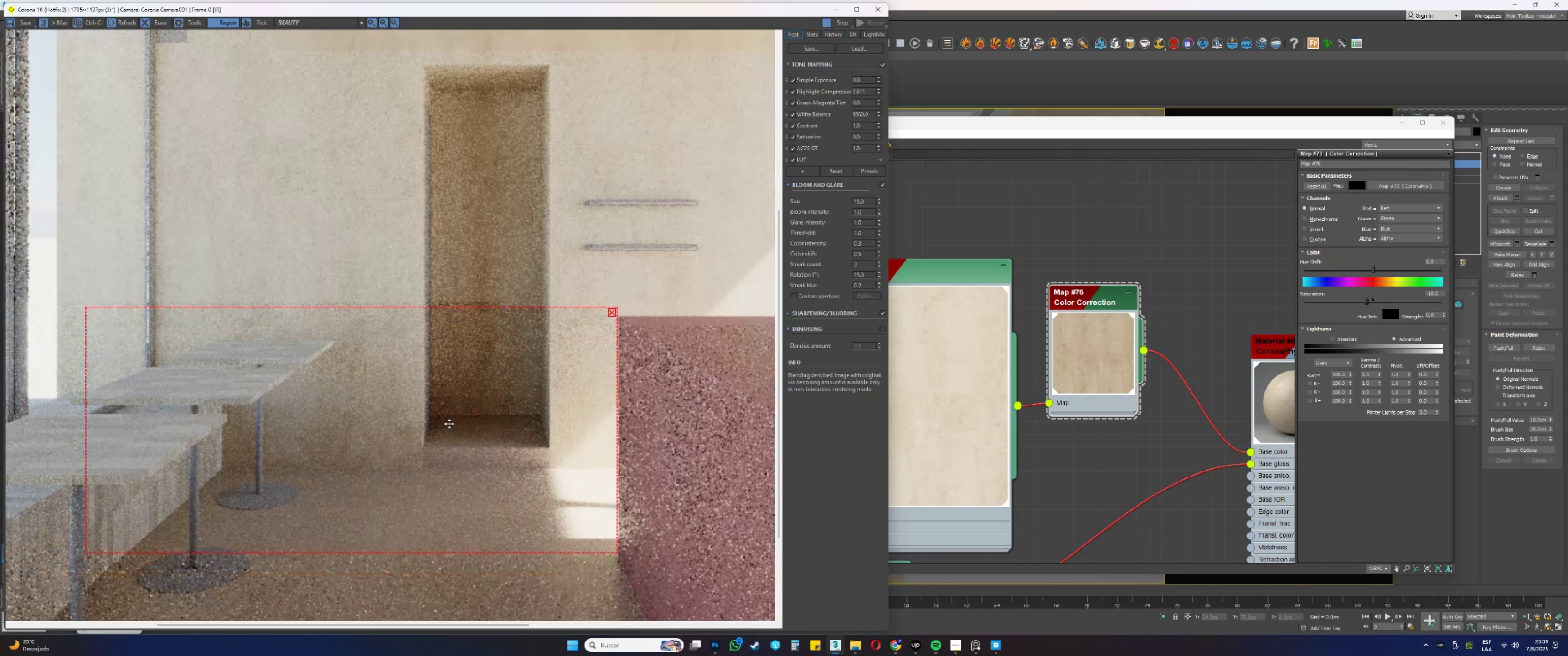 
wait(9.28)
 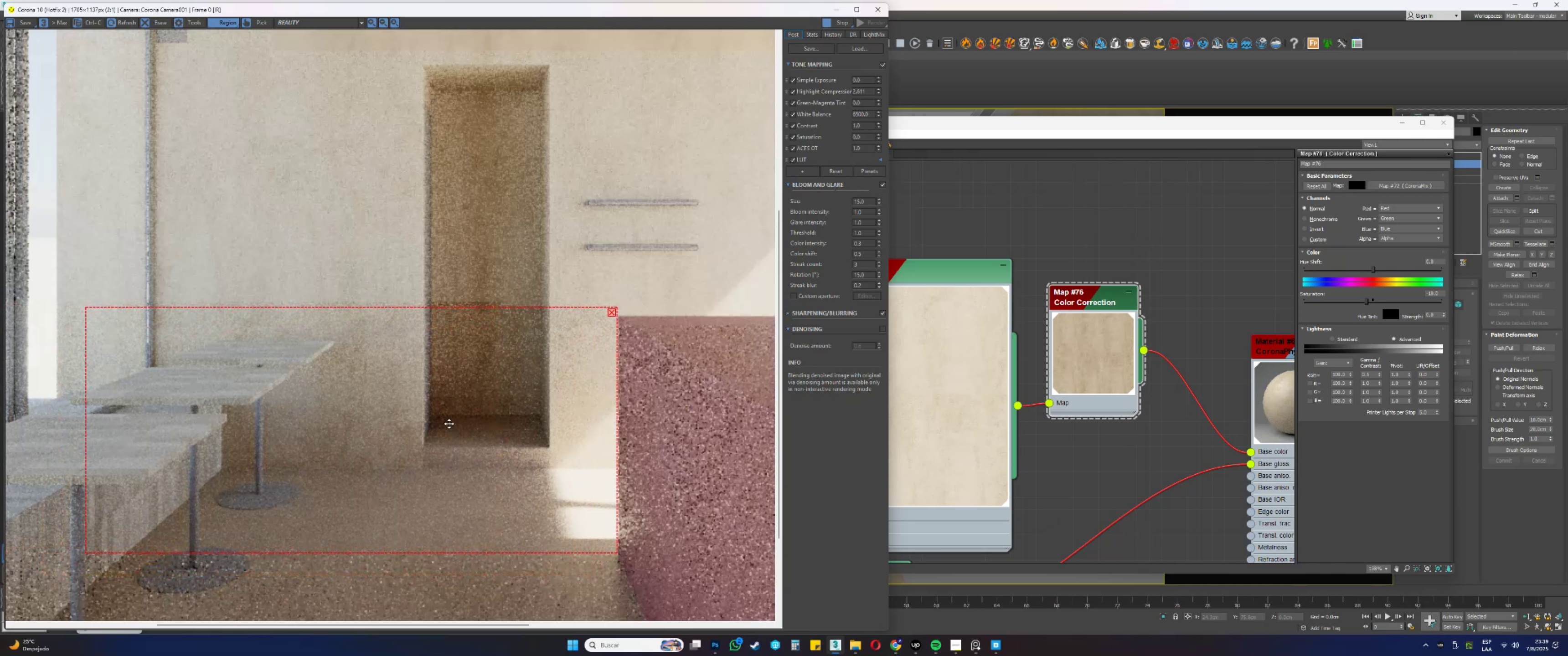 
scroll: coordinate [397, 430], scroll_direction: up, amount: 1.0
 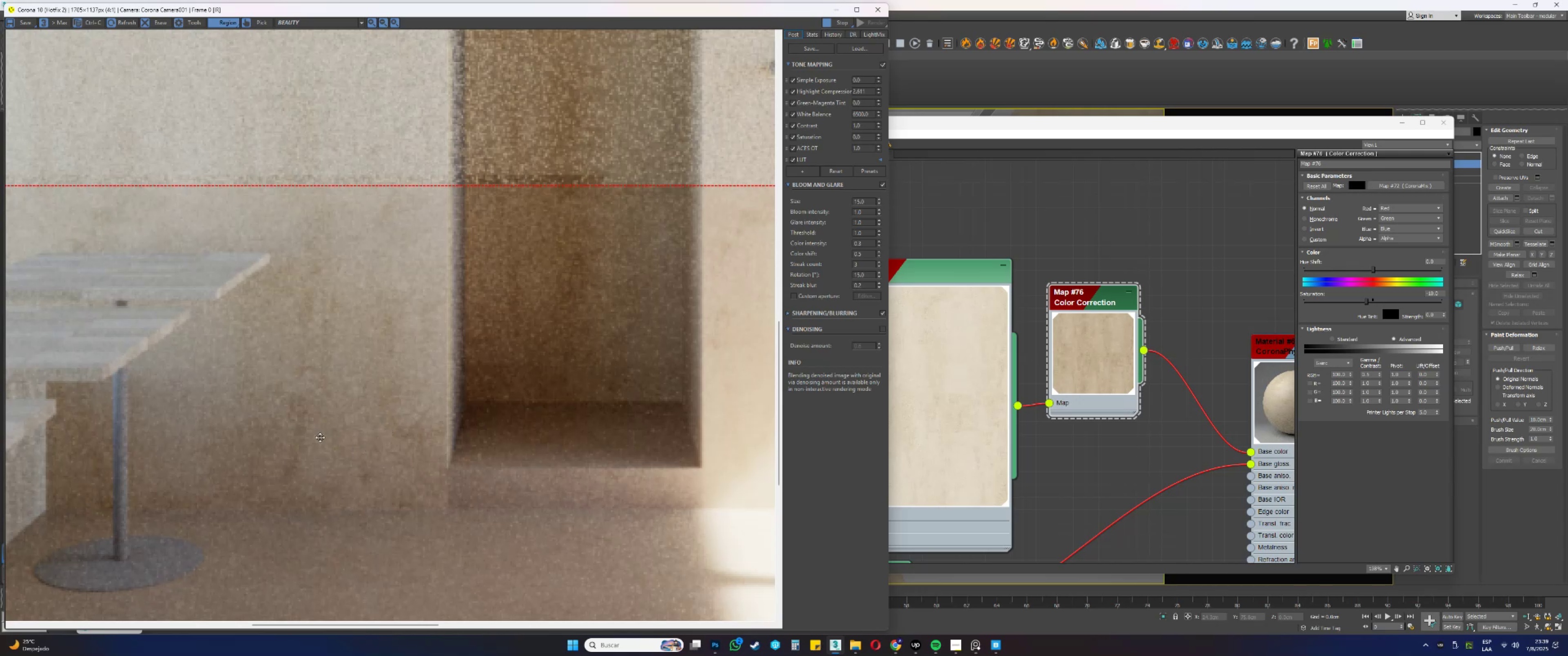 
scroll: coordinate [326, 425], scroll_direction: down, amount: 1.0
 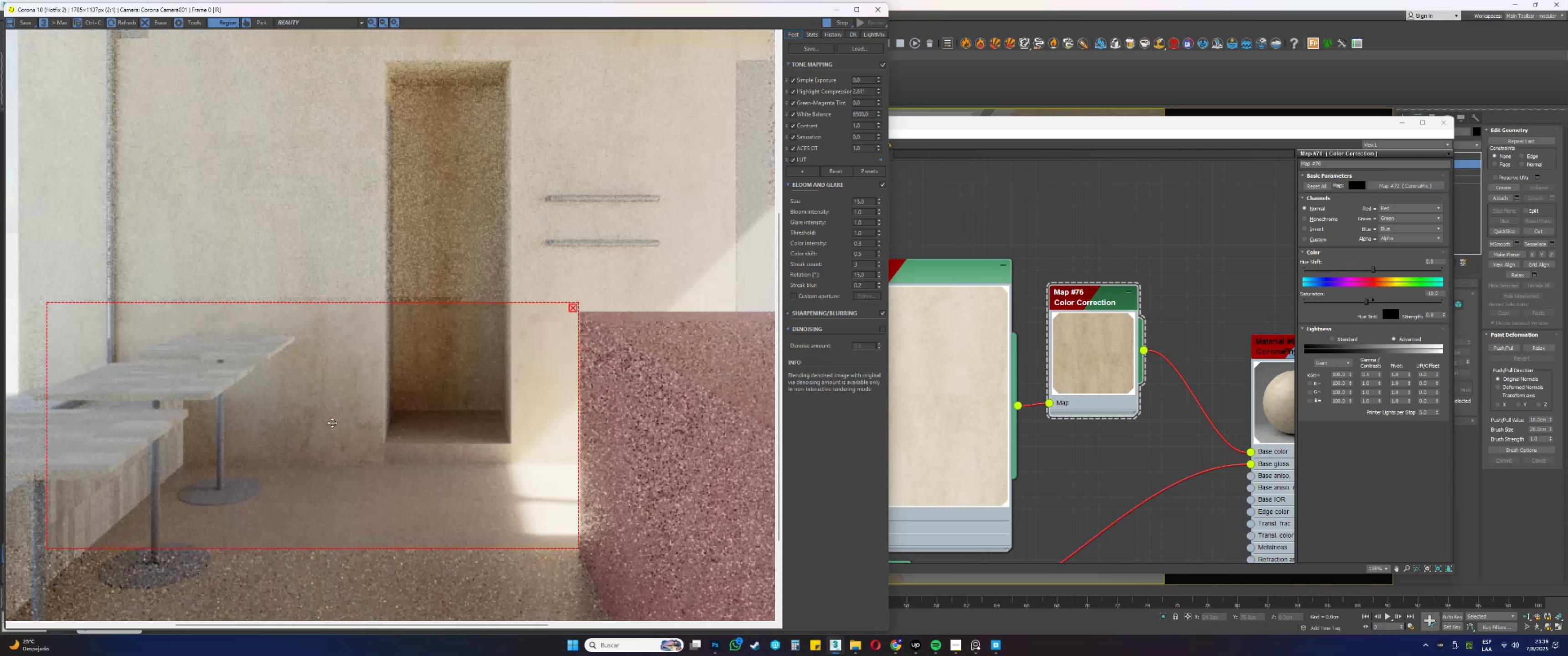 
scroll: coordinate [301, 411], scroll_direction: none, amount: 0.0
 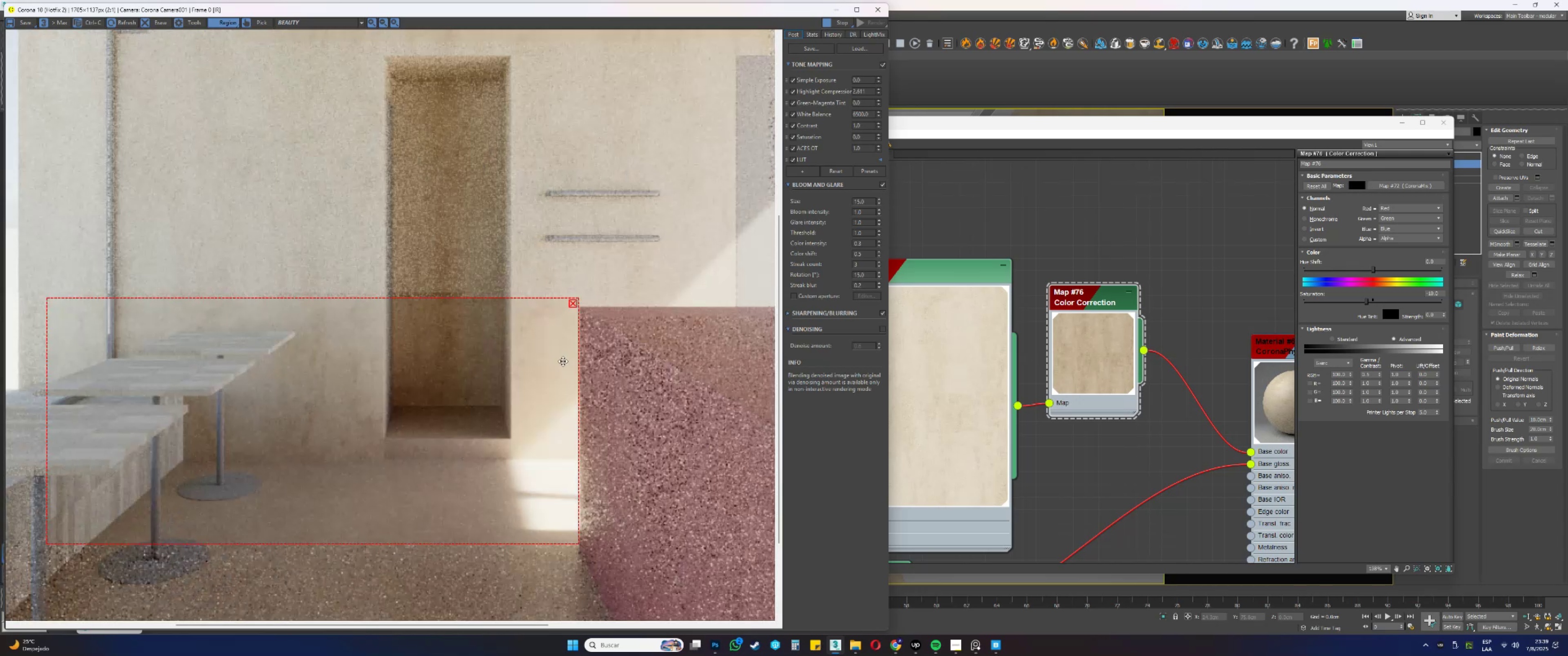 
scroll: coordinate [1165, 427], scroll_direction: down, amount: 8.0
 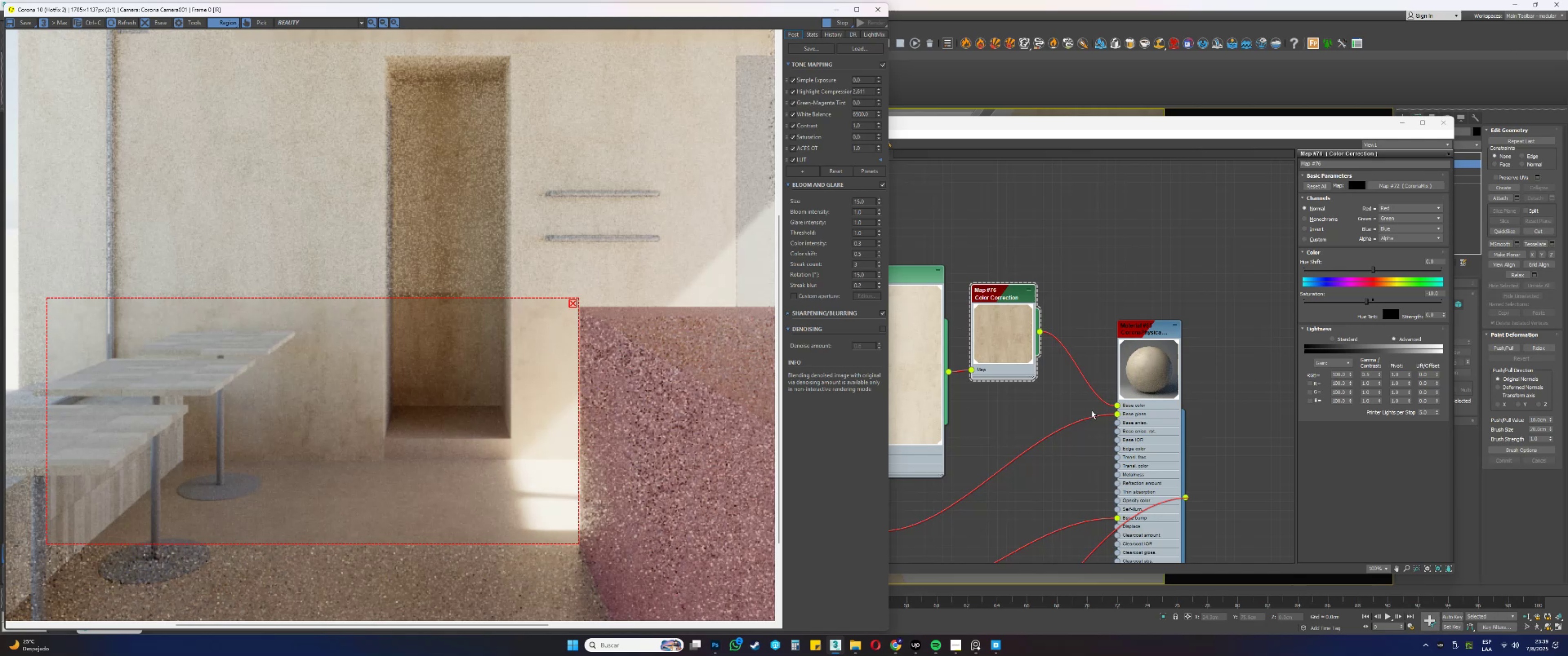 
wait(5.6)
 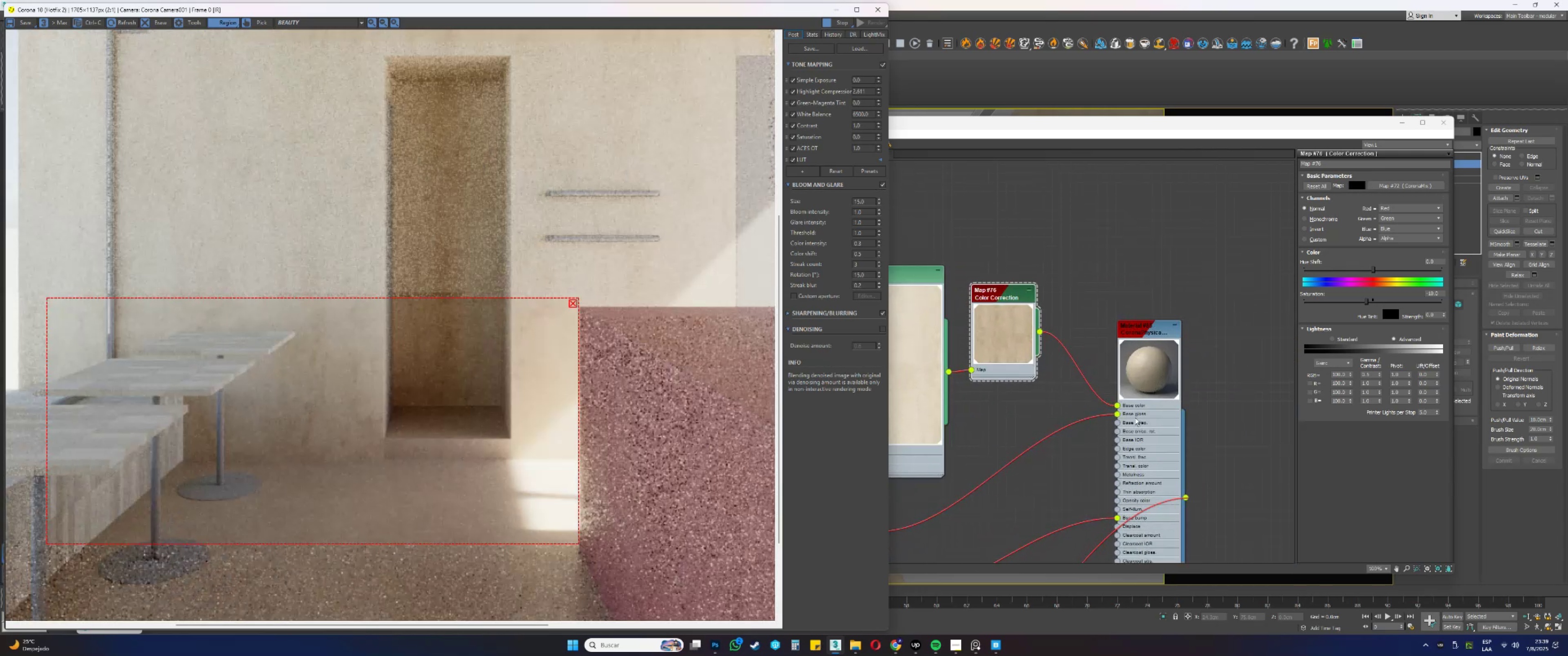 
right_click([1092, 410])
 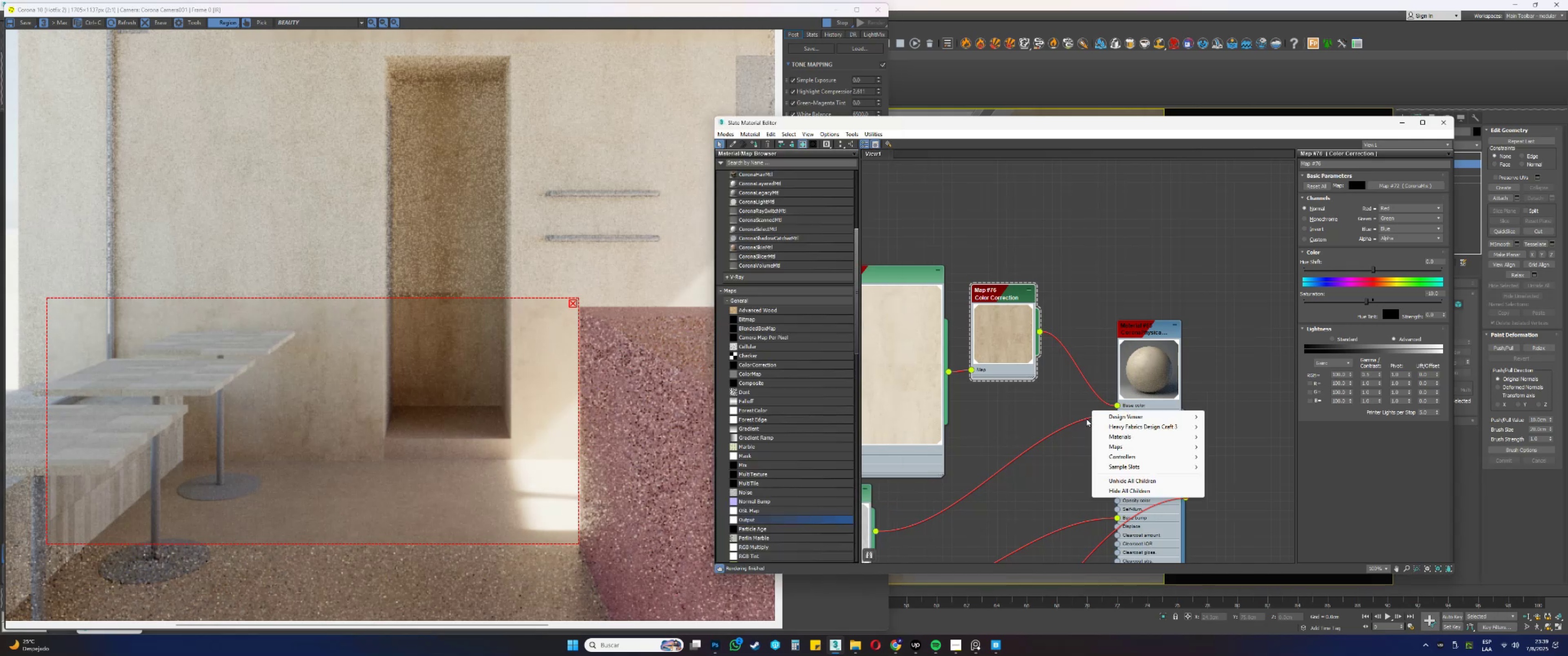 
wait(10.76)
 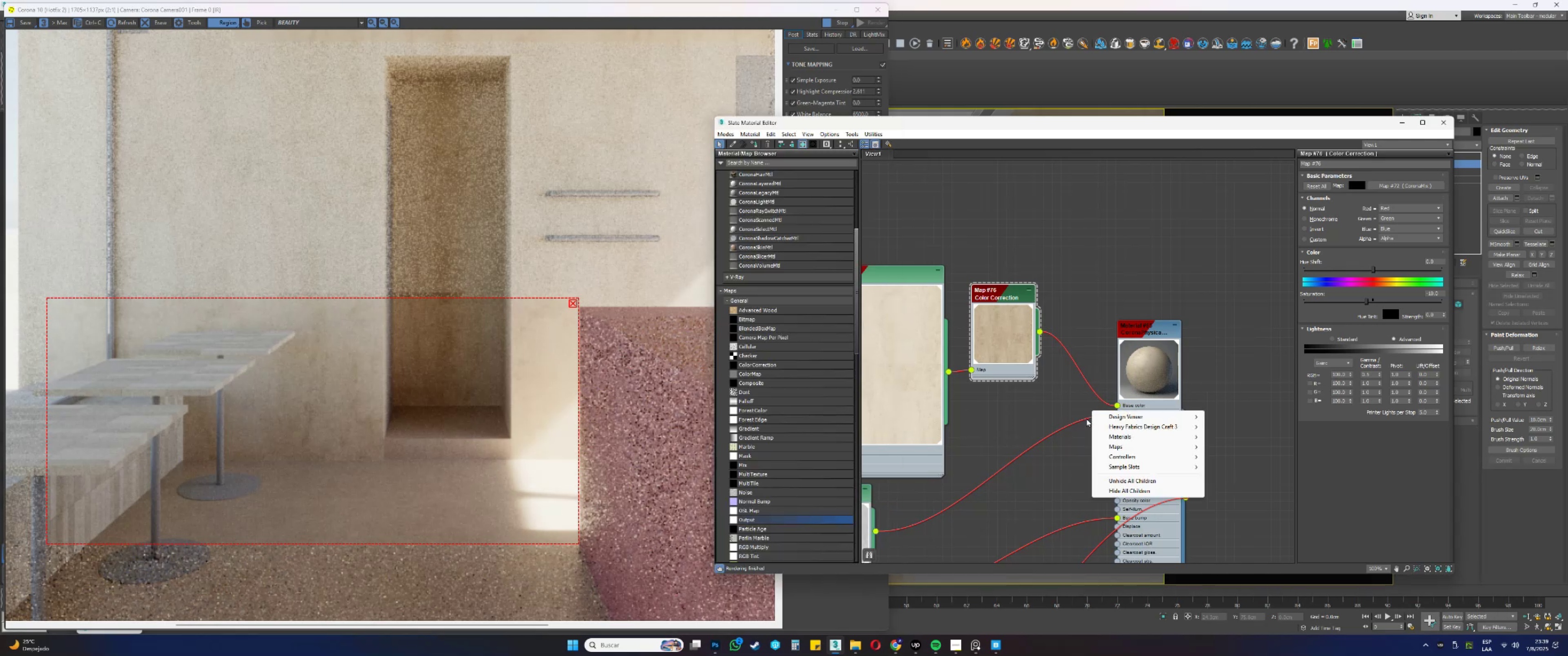 
left_click([994, 297])
 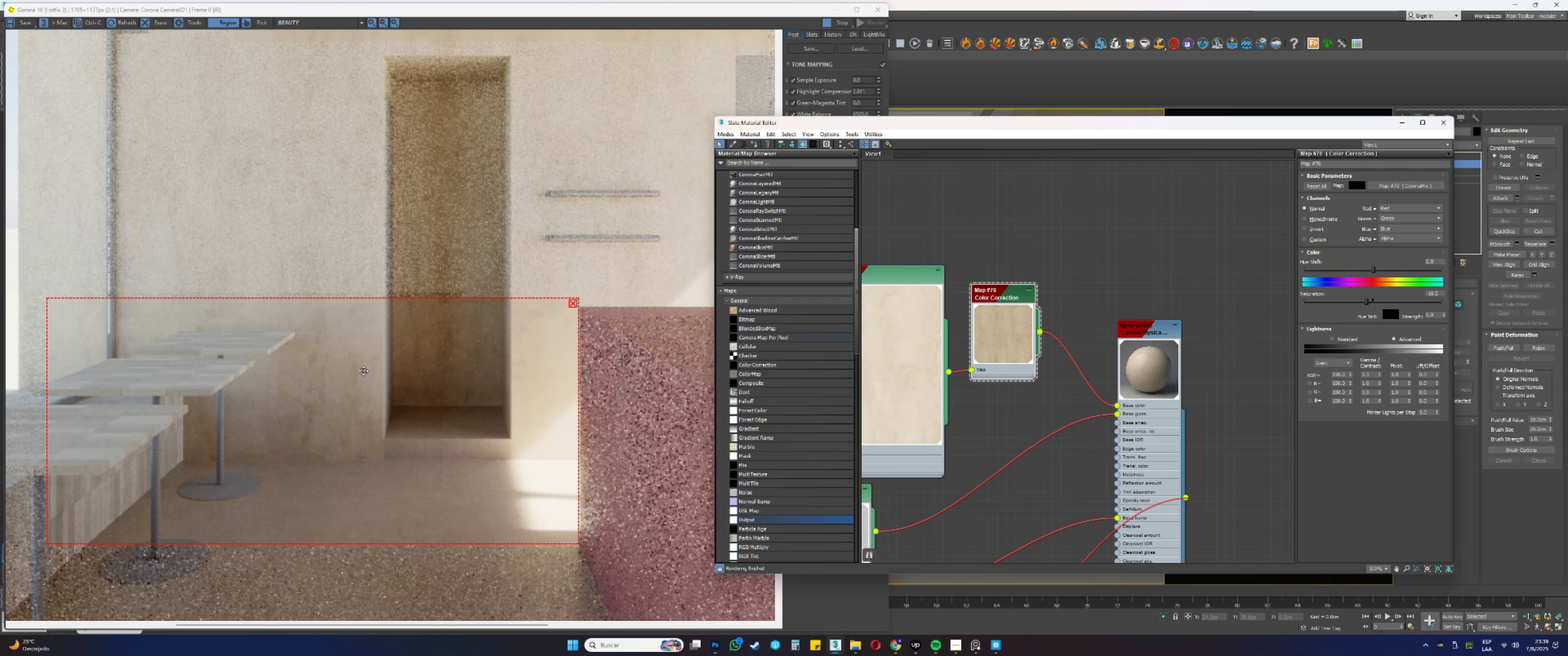 
scroll: coordinate [368, 368], scroll_direction: down, amount: 3.0
 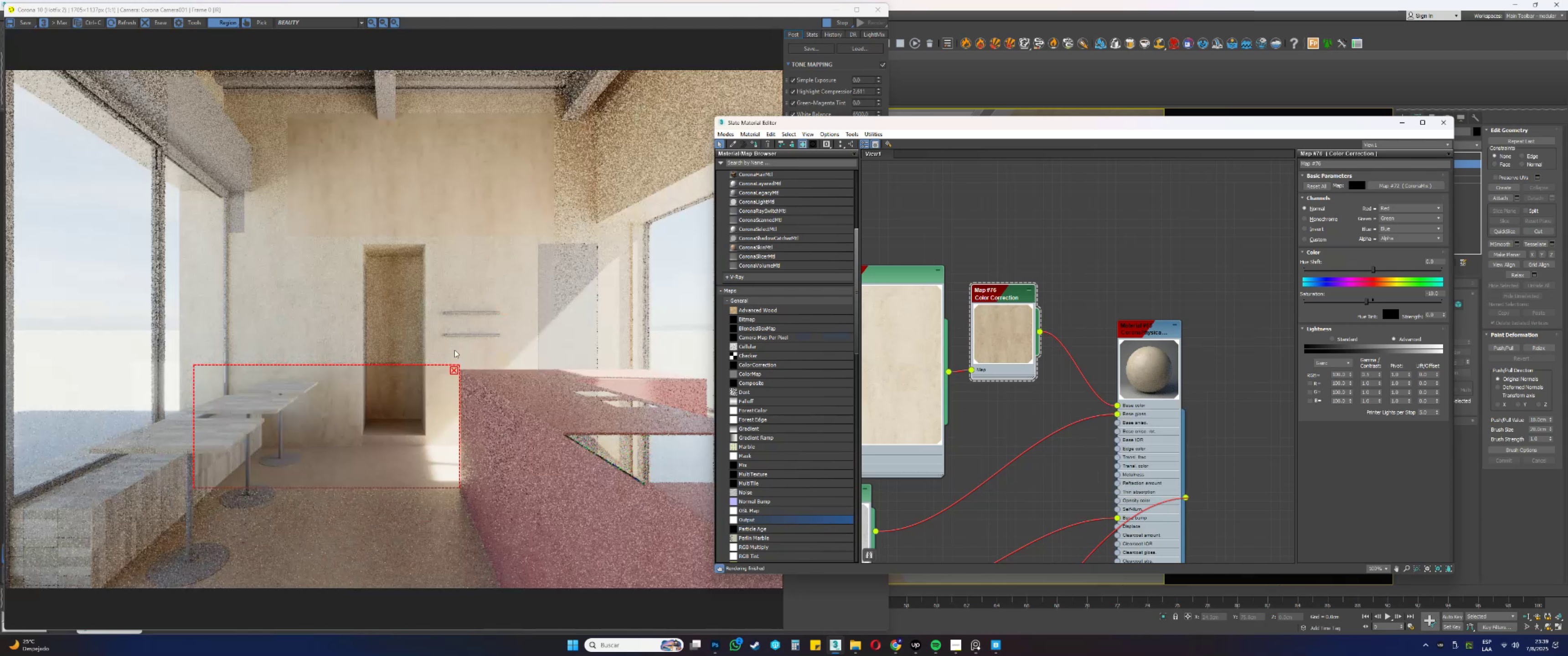 
scroll: coordinate [531, 267], scroll_direction: up, amount: 2.0
 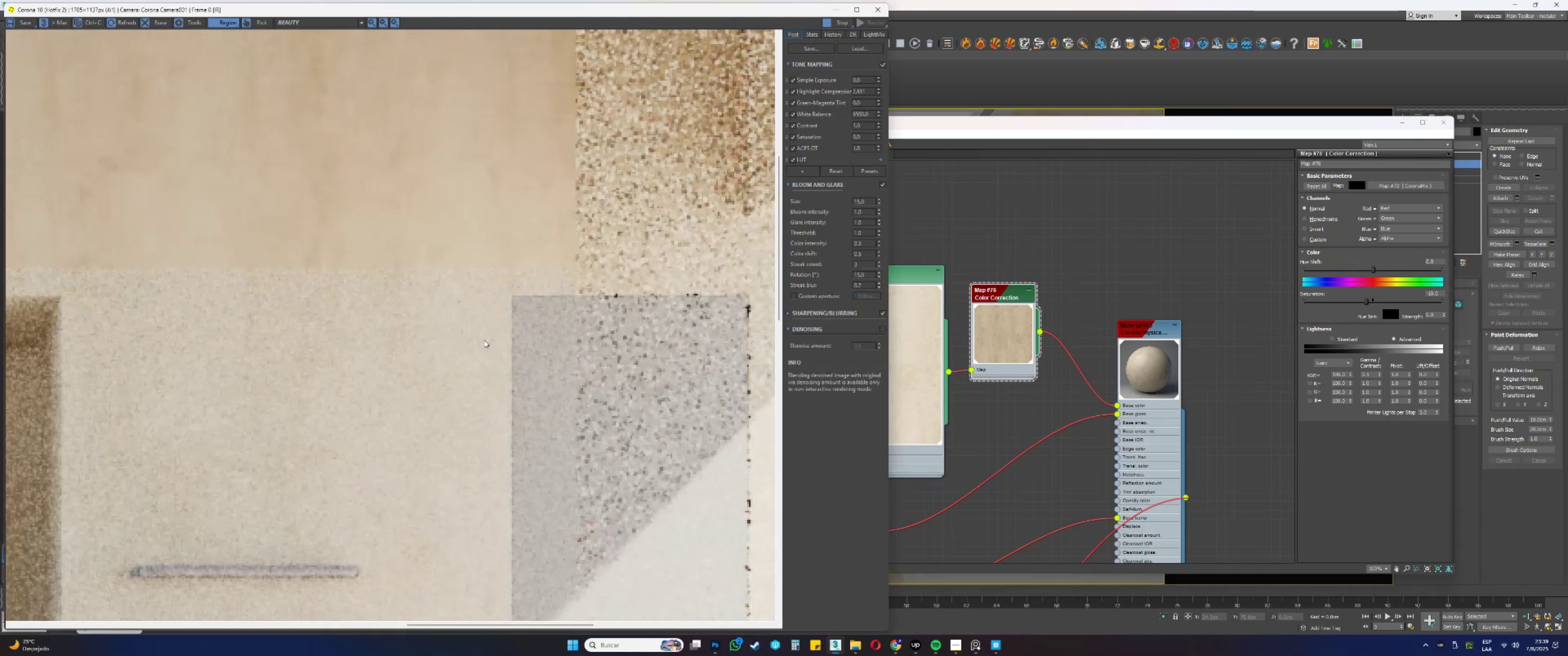 
scroll: coordinate [480, 315], scroll_direction: down, amount: 2.0
 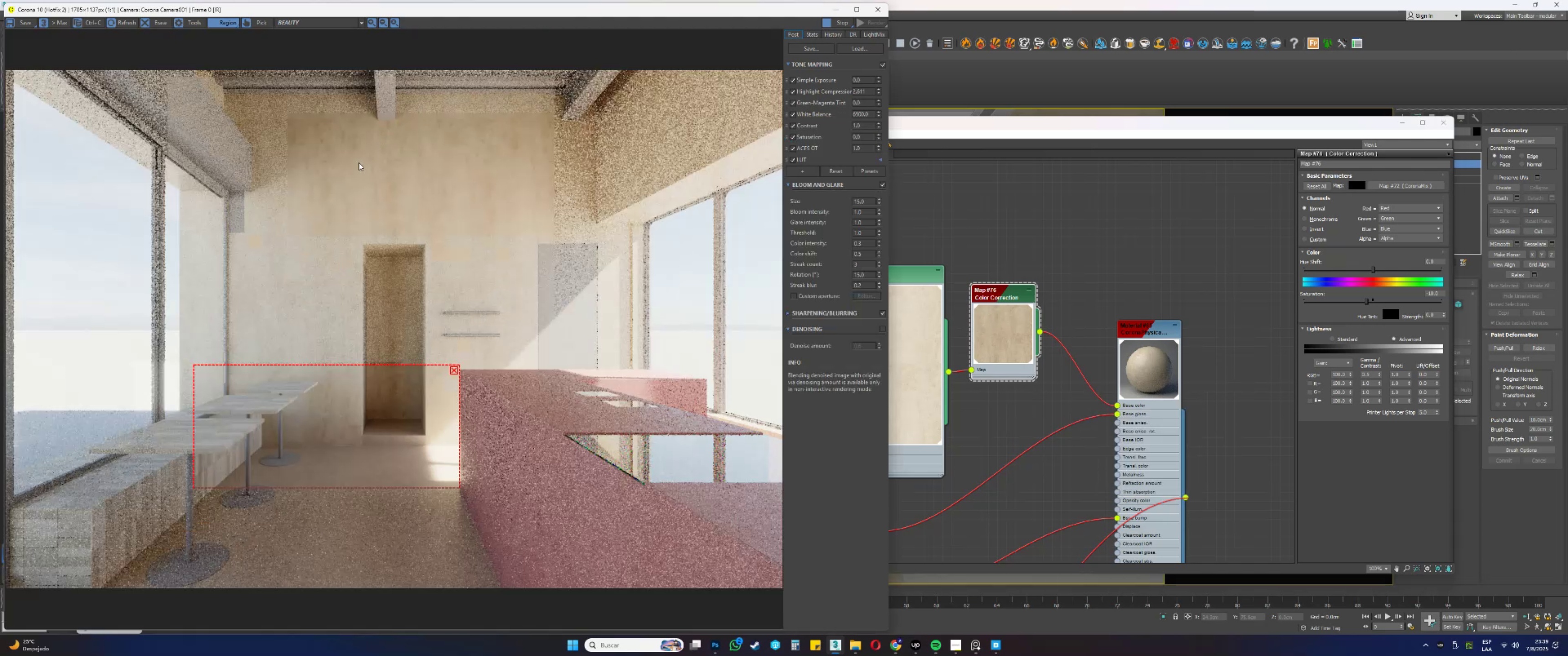 
scroll: coordinate [365, 169], scroll_direction: up, amount: 1.0
 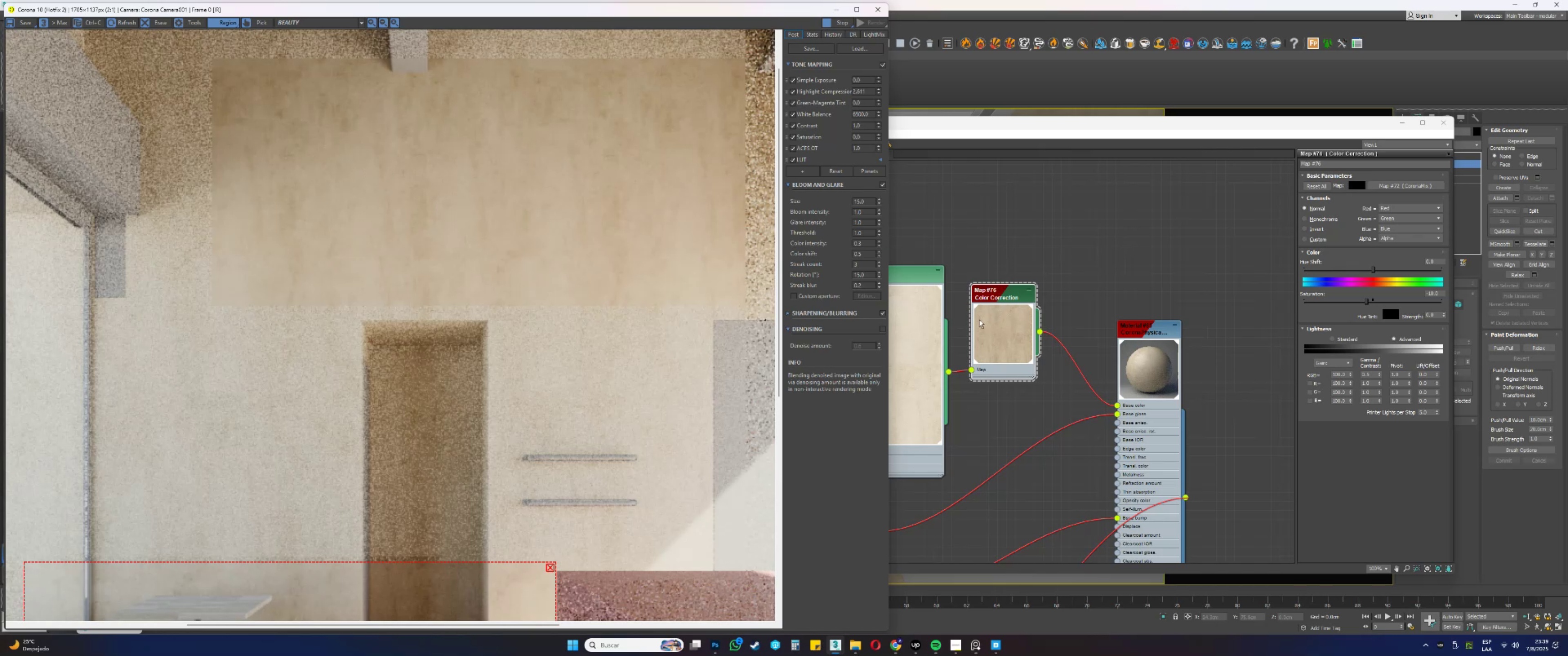 
scroll: coordinate [500, 231], scroll_direction: down, amount: 3.0
 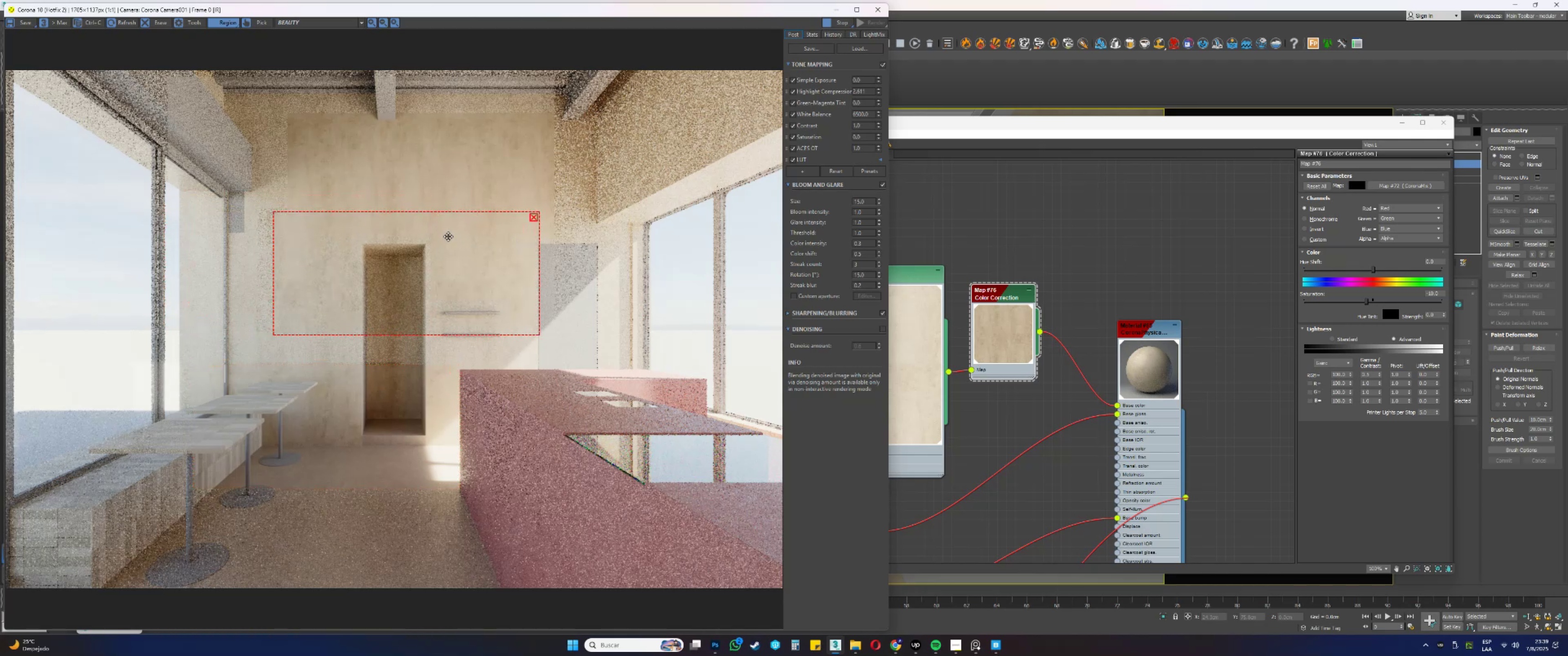 
wait(20.76)
 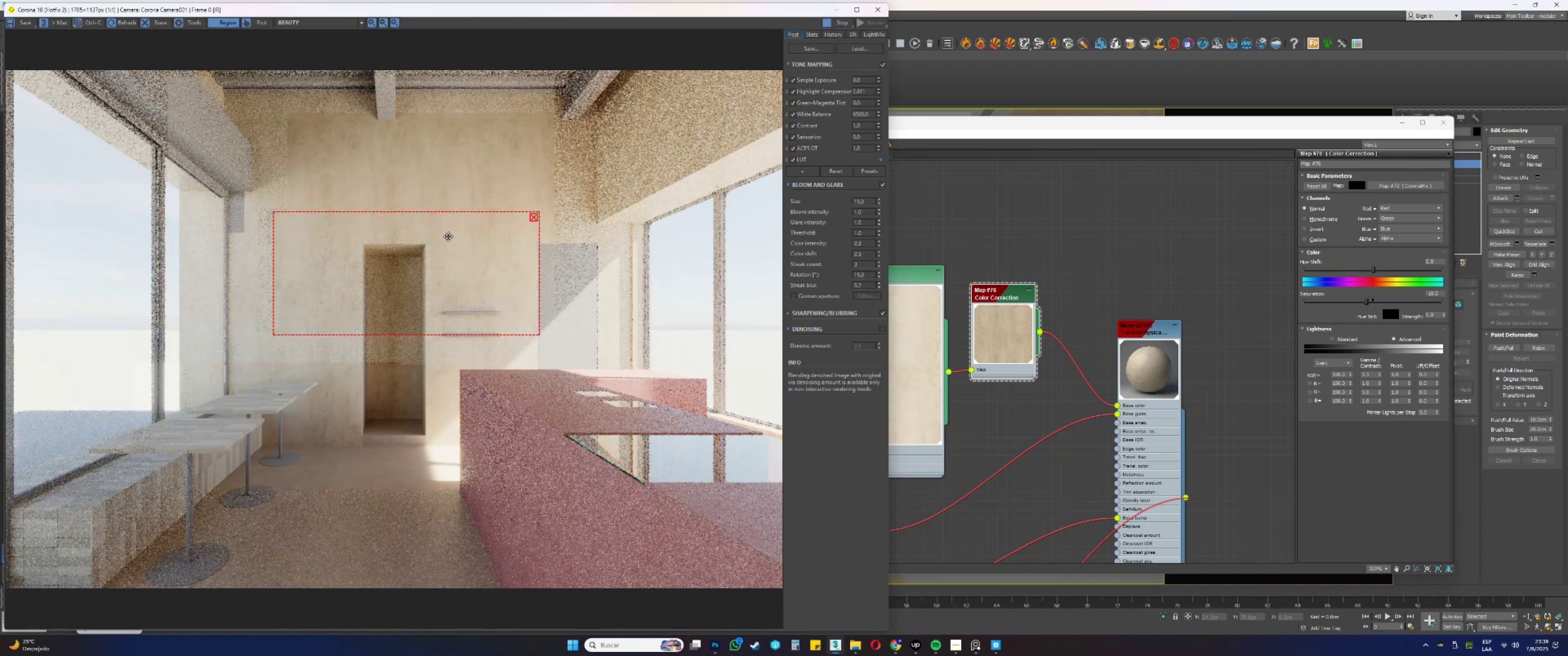 
left_click([532, 217])
 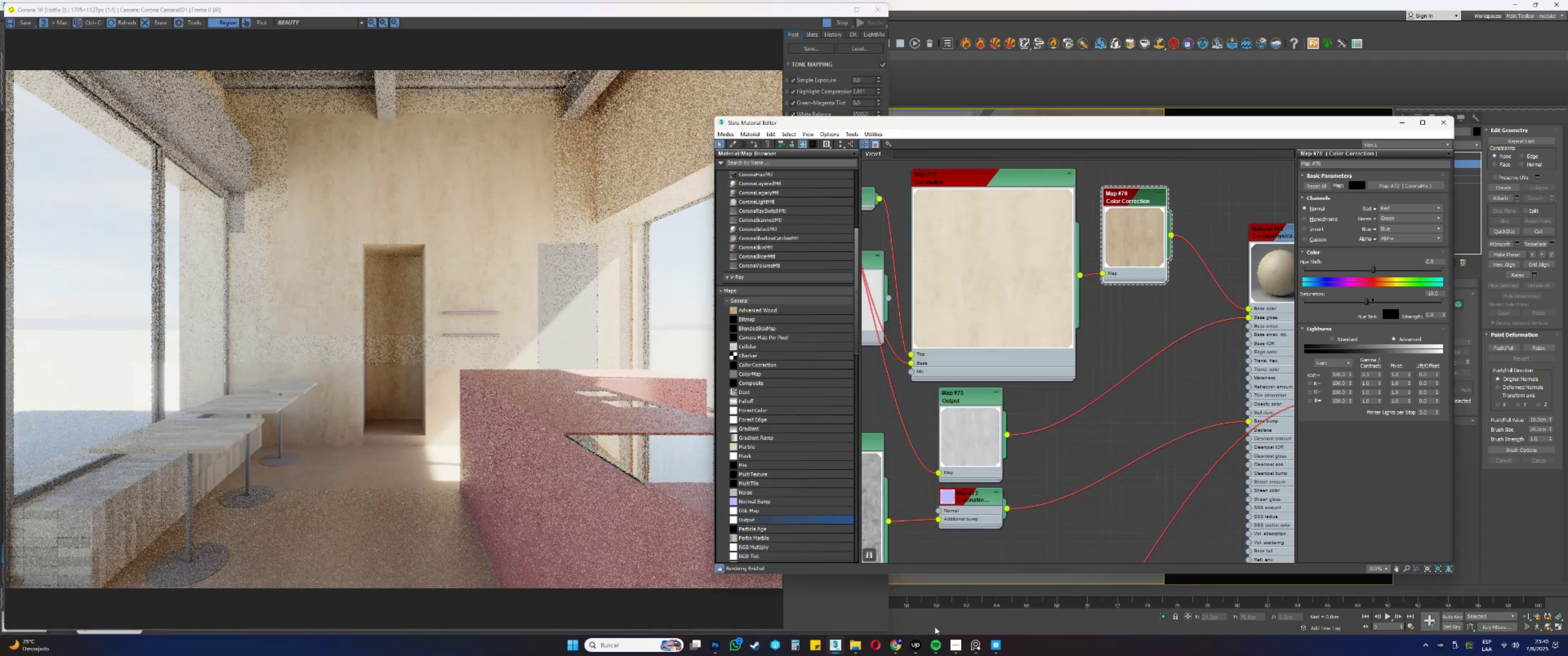 
left_click([913, 646])
 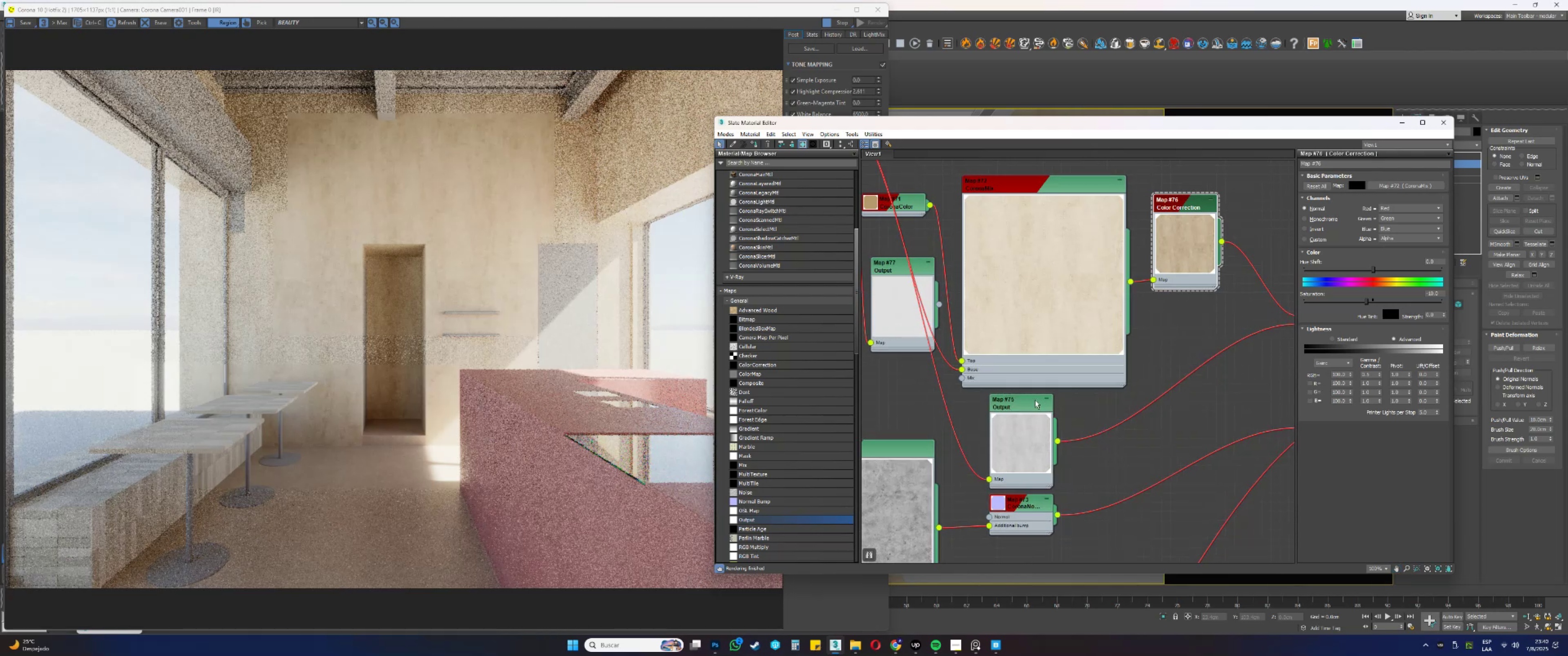 
wait(11.47)
 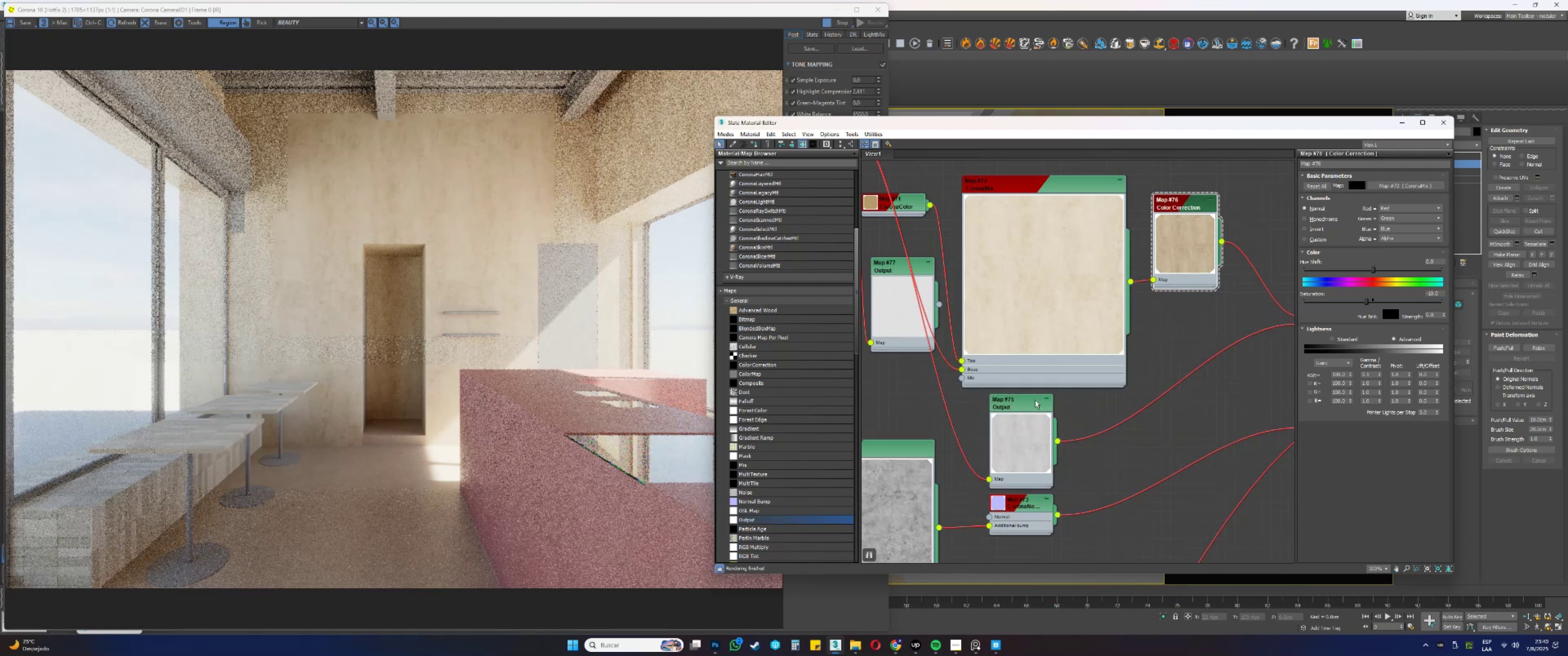 
scroll: coordinate [376, 145], scroll_direction: up, amount: 1.0
 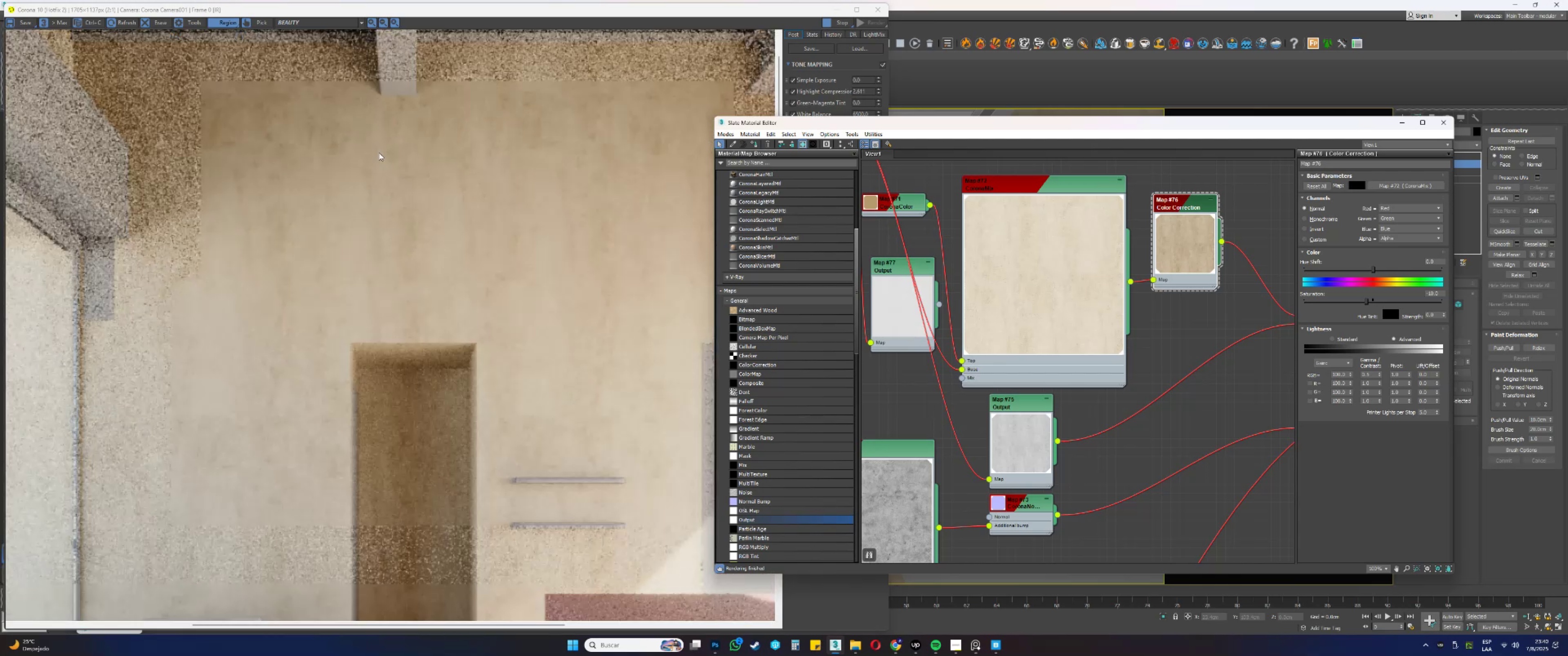 
scroll: coordinate [372, 151], scroll_direction: none, amount: 0.0
 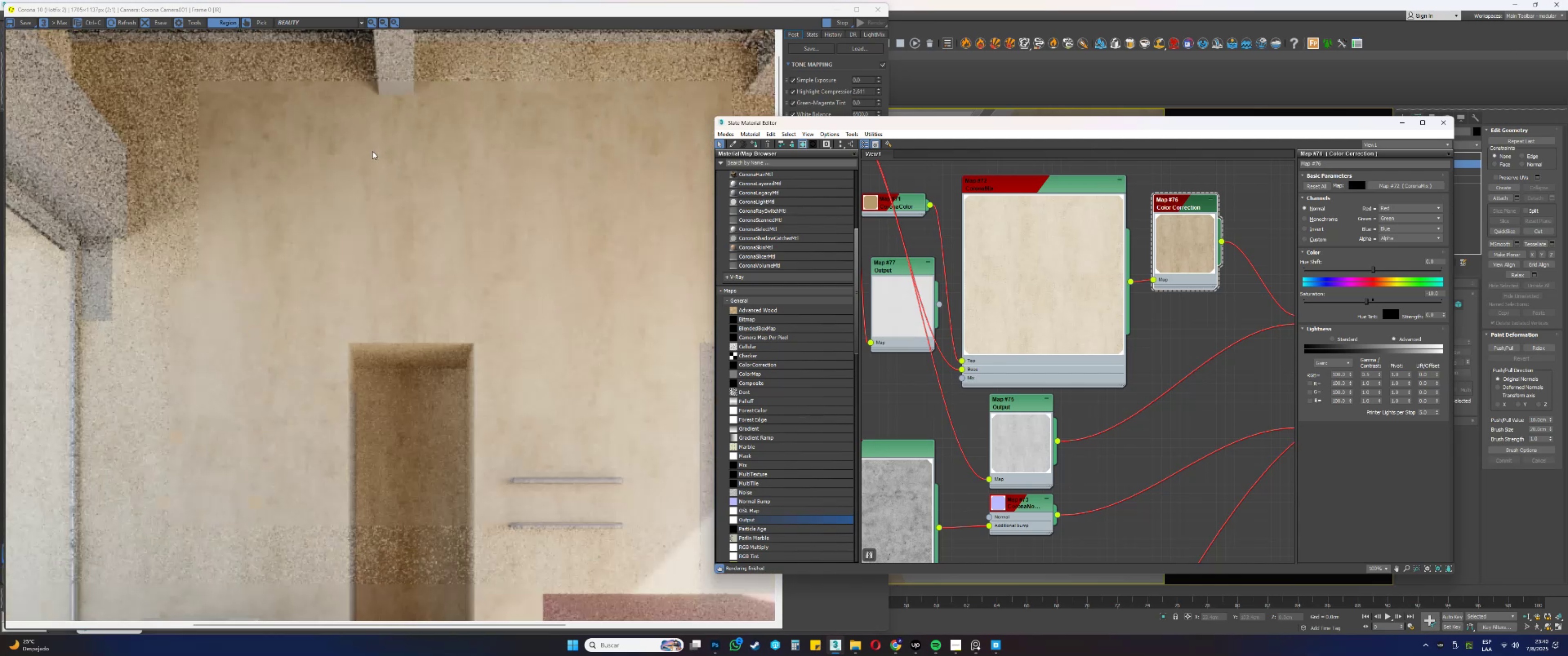 
scroll: coordinate [372, 151], scroll_direction: down, amount: 1.0
 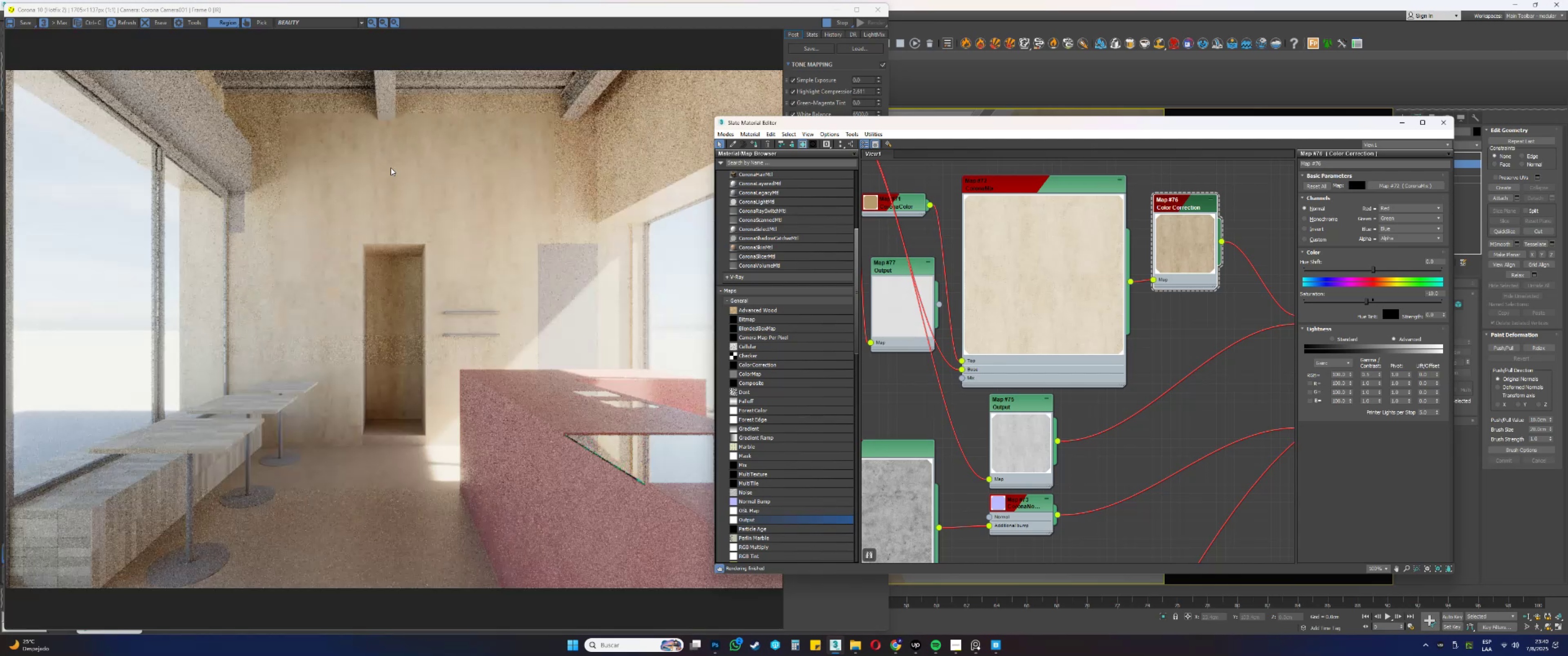 
scroll: coordinate [516, 140], scroll_direction: up, amount: 1.0
 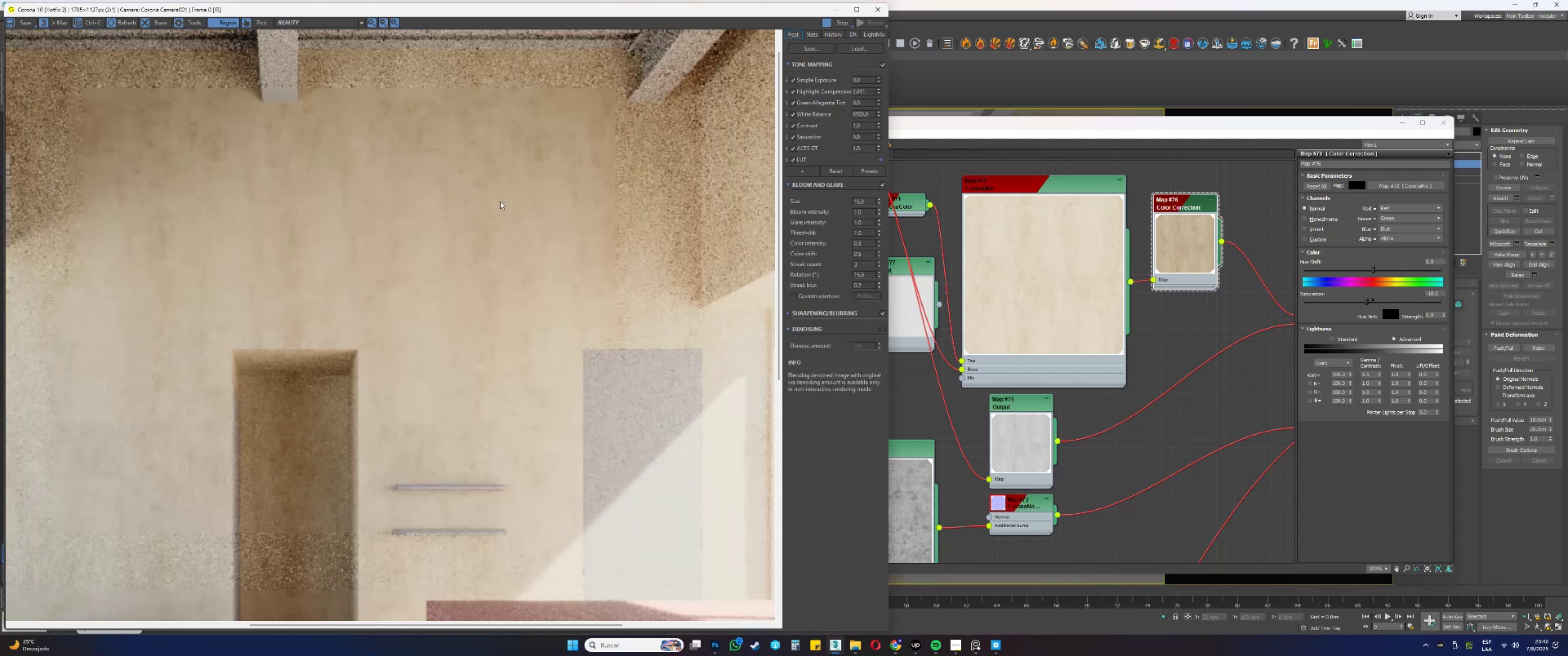 
scroll: coordinate [404, 208], scroll_direction: down, amount: 1.0
 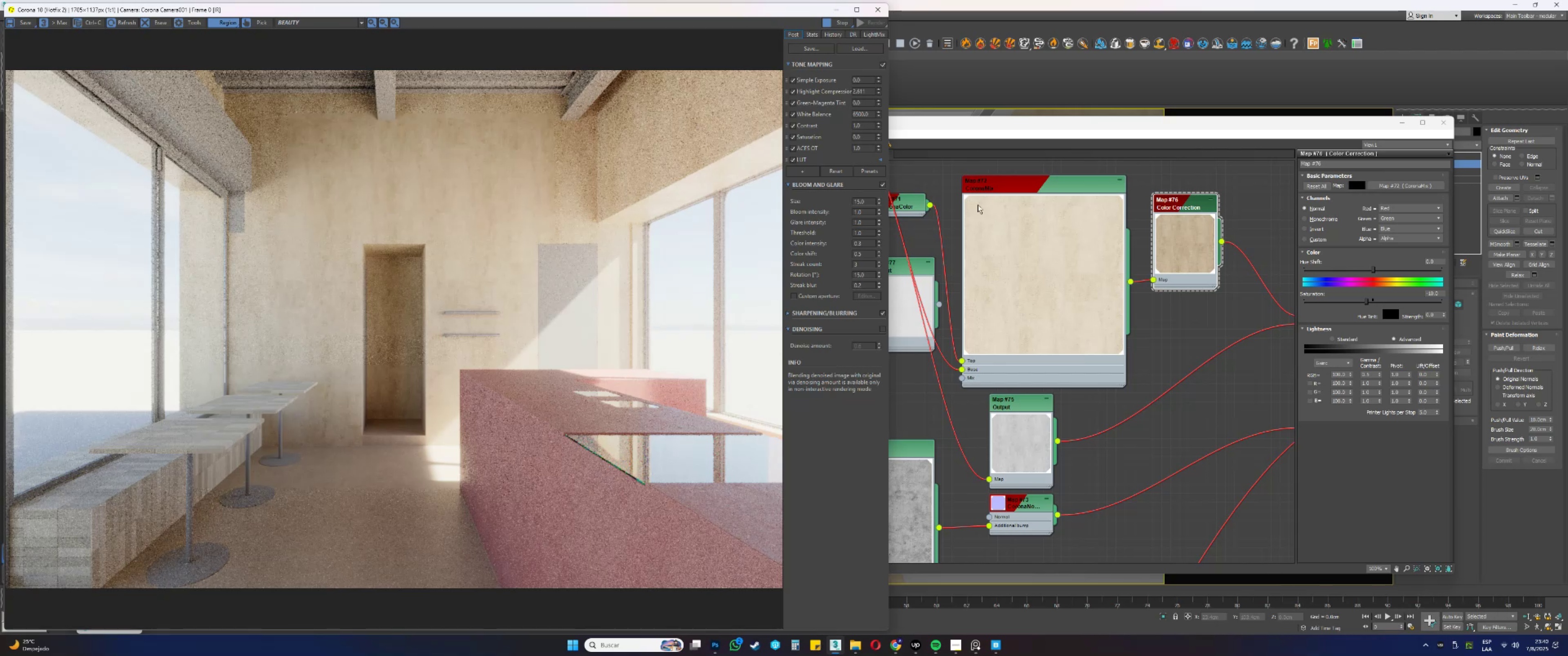 
wait(6.81)
 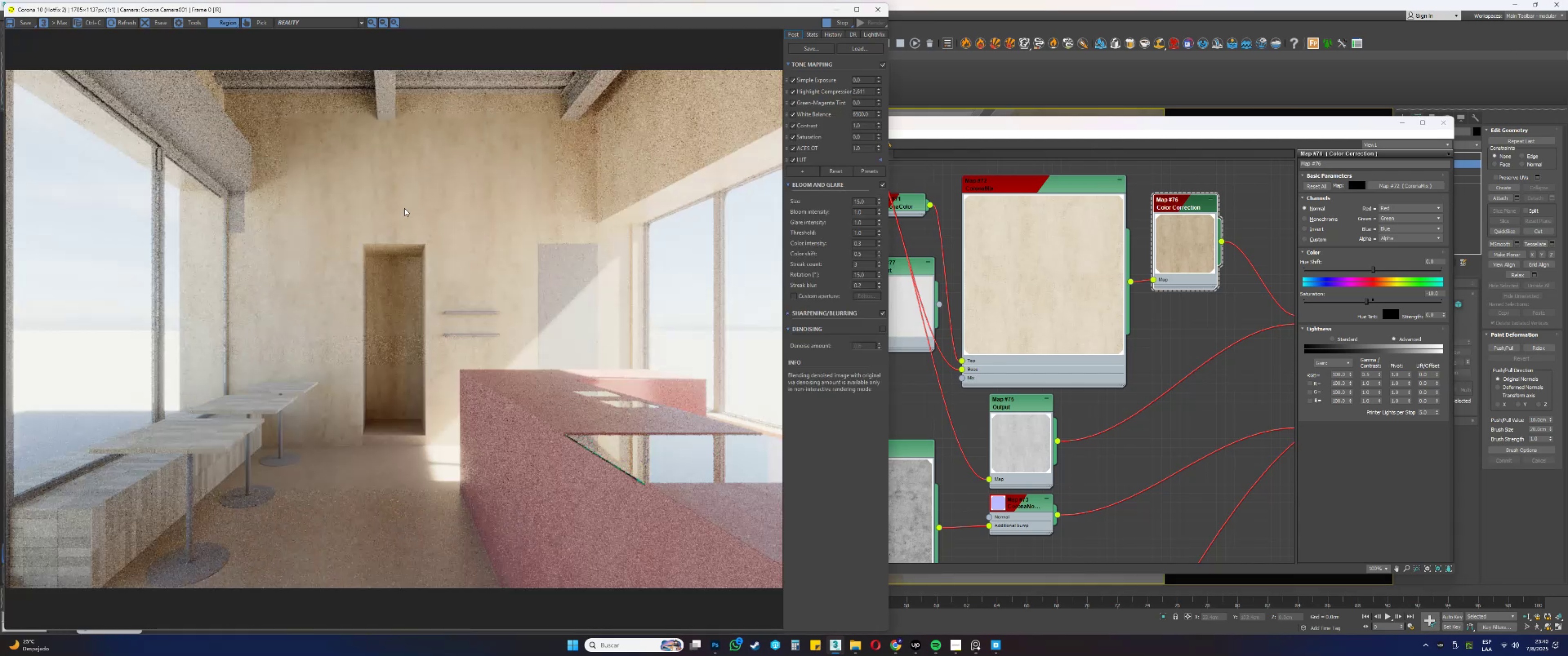 
scroll: coordinate [473, 179], scroll_direction: up, amount: 1.0
 